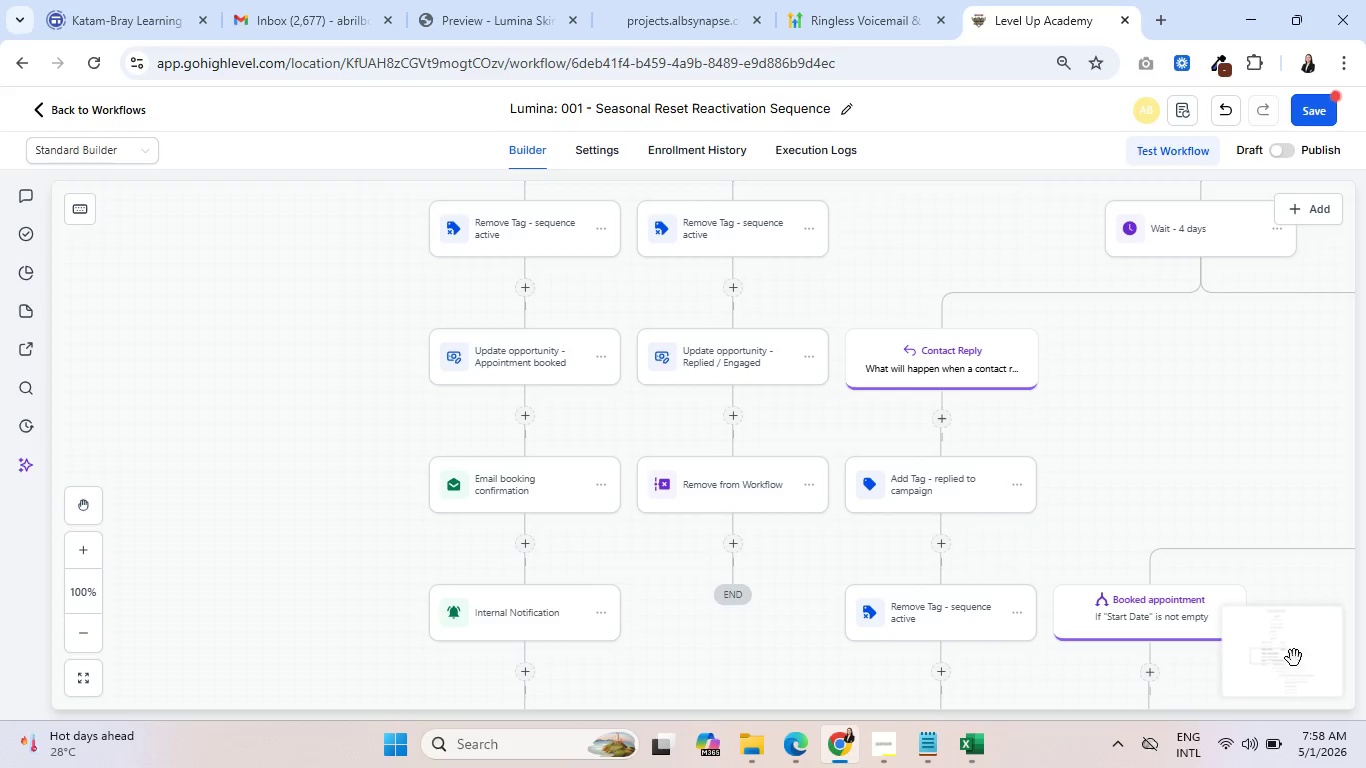 
scroll: coordinate [596, 543], scroll_direction: down, amount: 3.0
 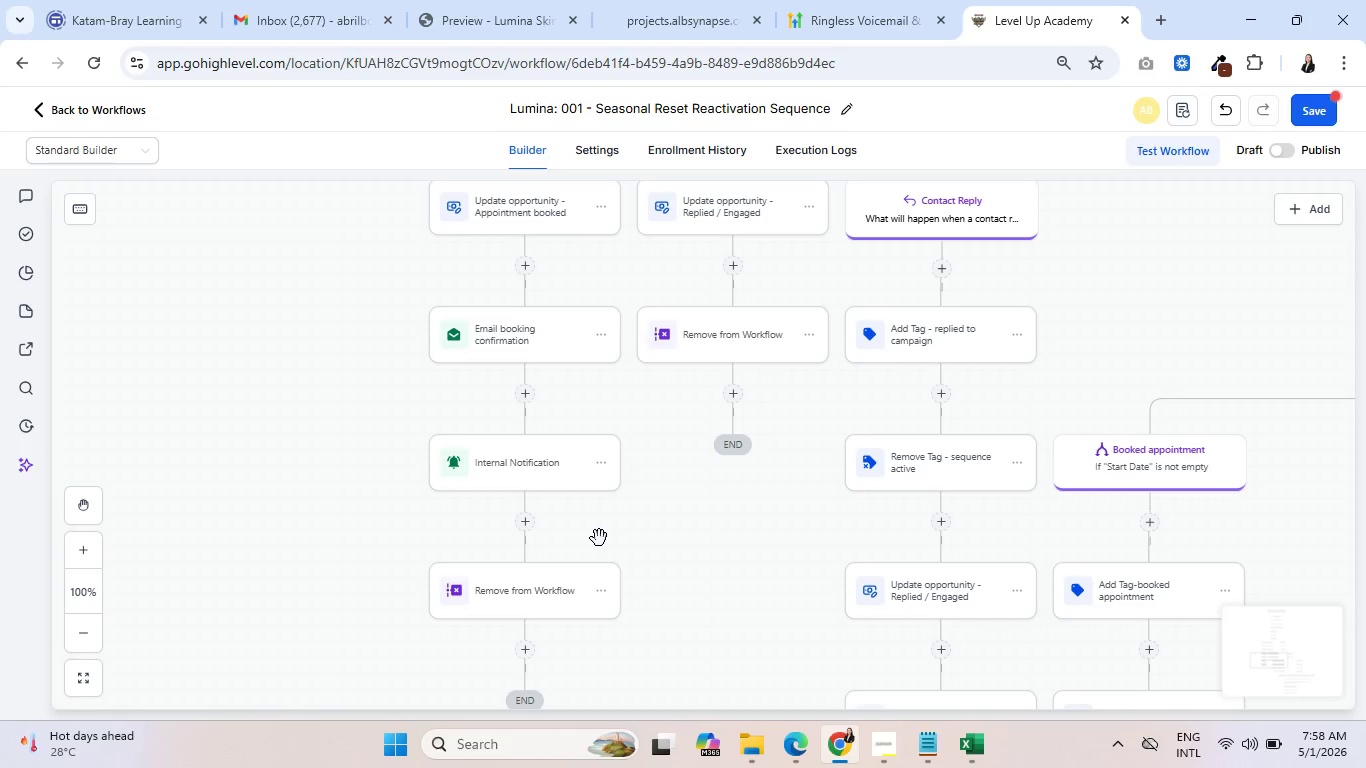 
wait(15.91)
 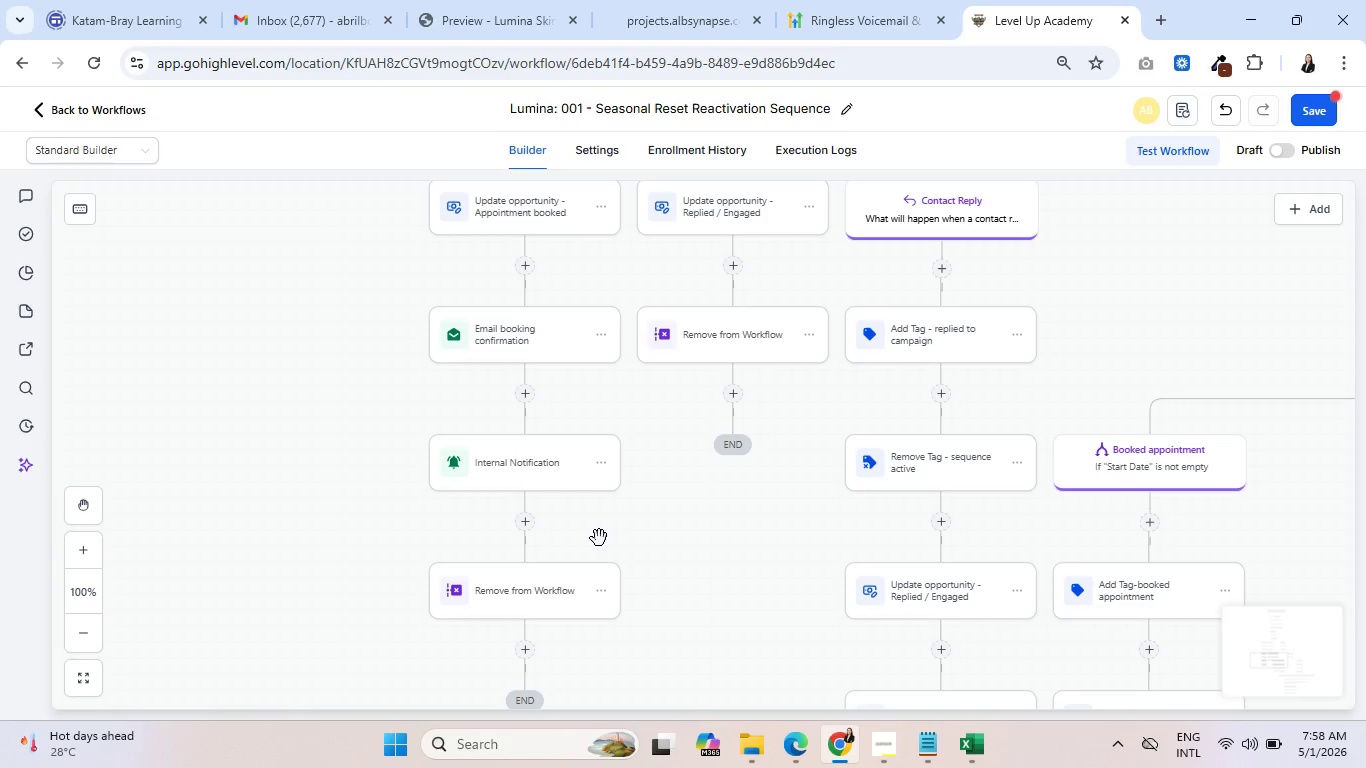 
scroll: coordinate [804, 537], scroll_direction: down, amount: 1.0
 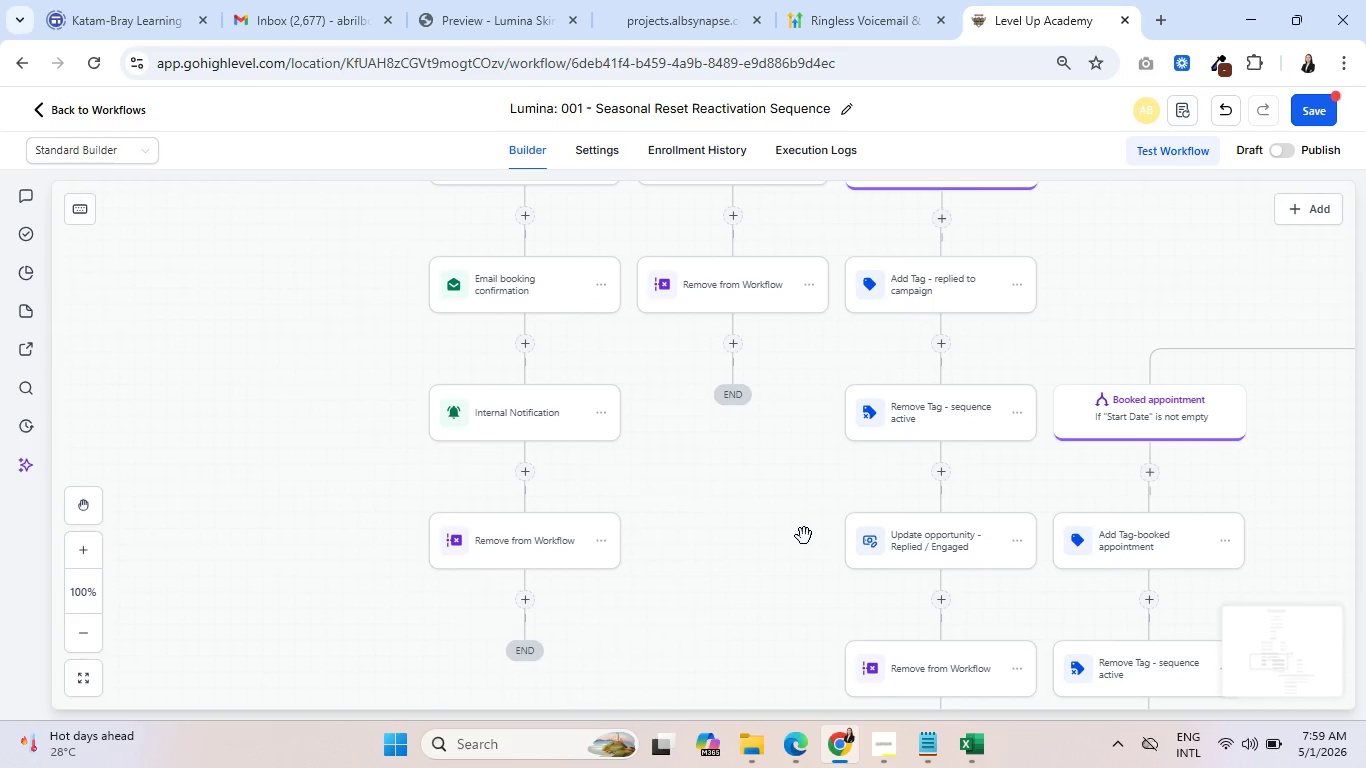 
scroll: coordinate [739, 330], scroll_direction: up, amount: 20.0
 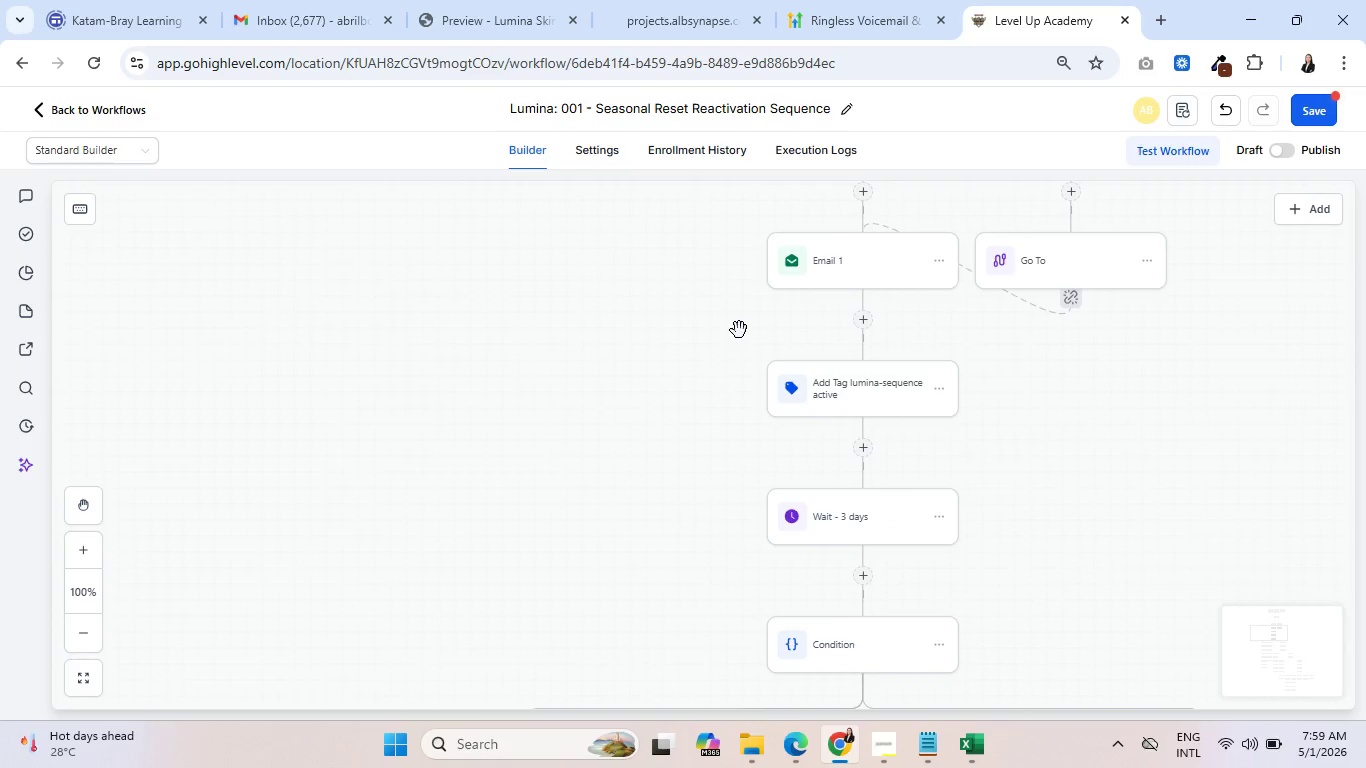 
scroll: coordinate [741, 333], scroll_direction: down, amount: 18.0
 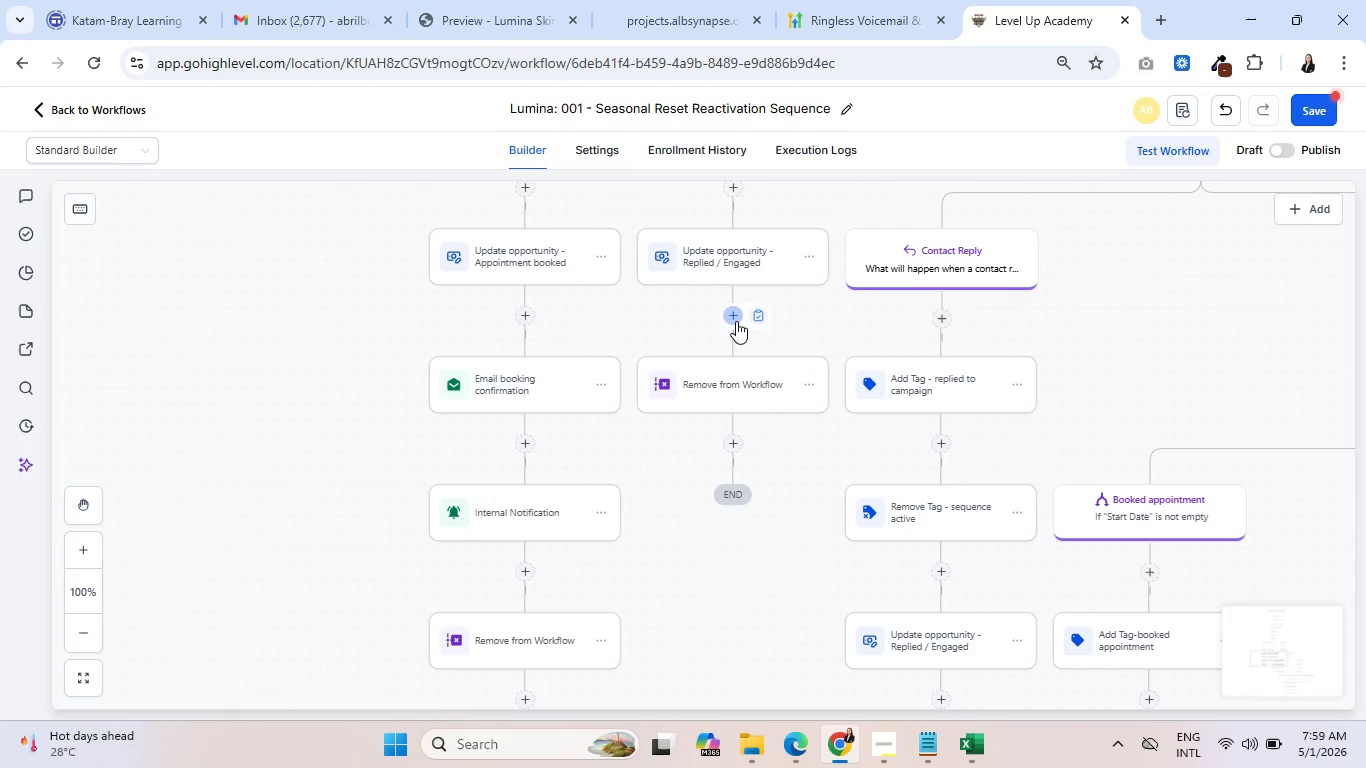 
left_click([732, 319])
 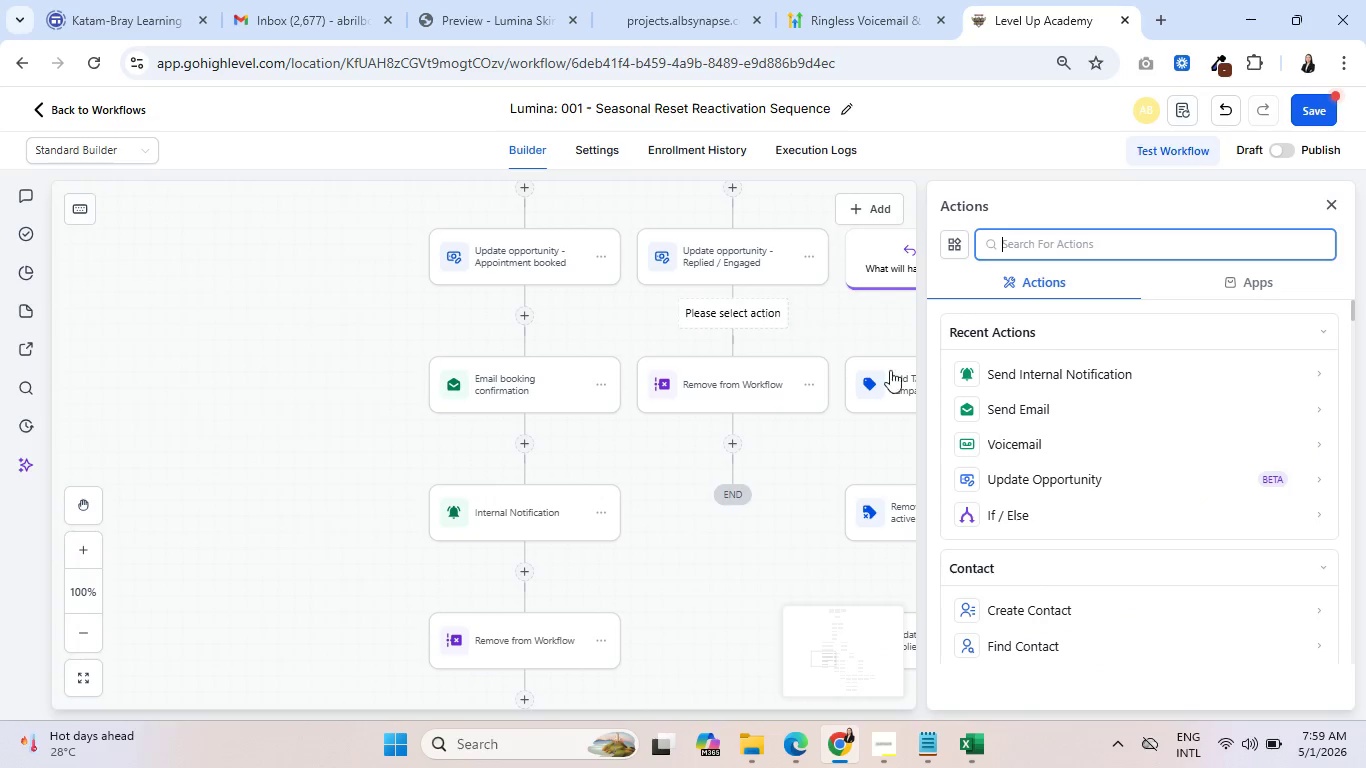 
left_click([1012, 415])
 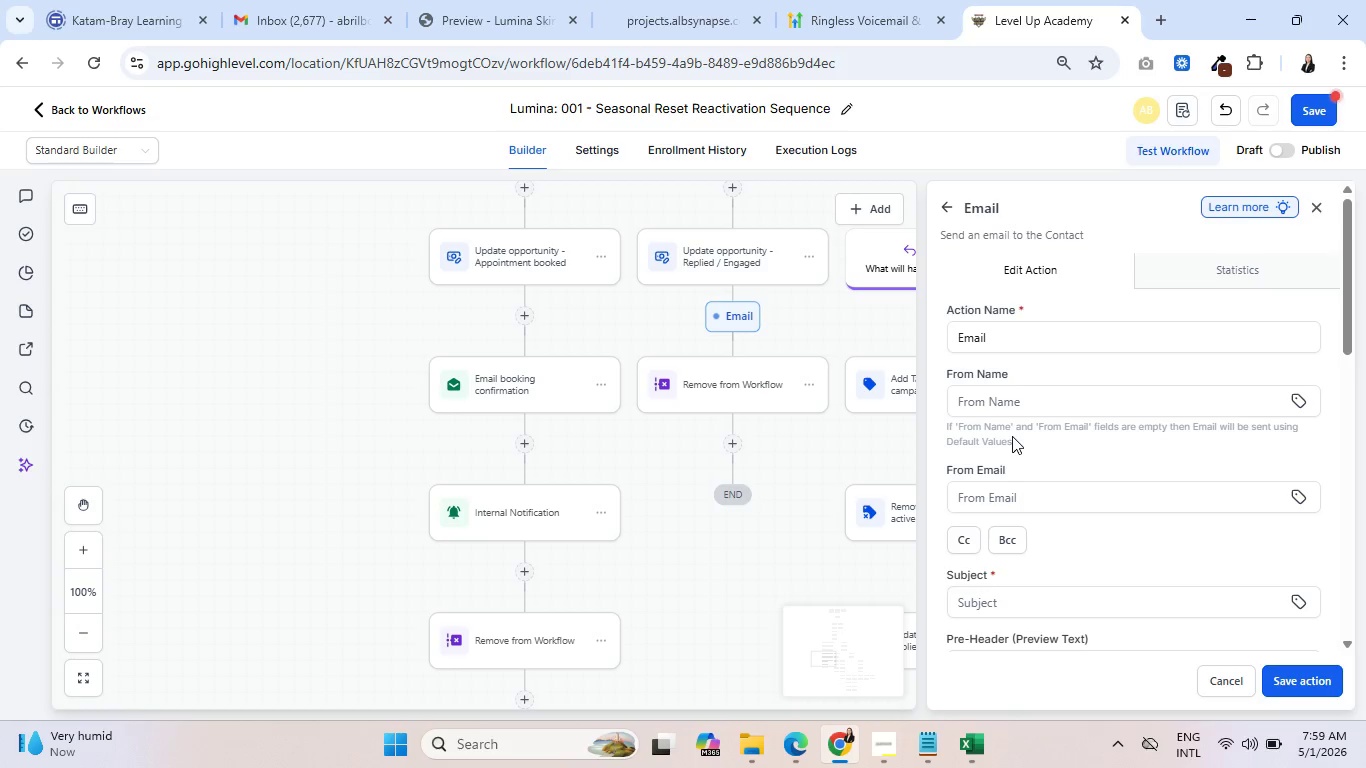 
wait(35.23)
 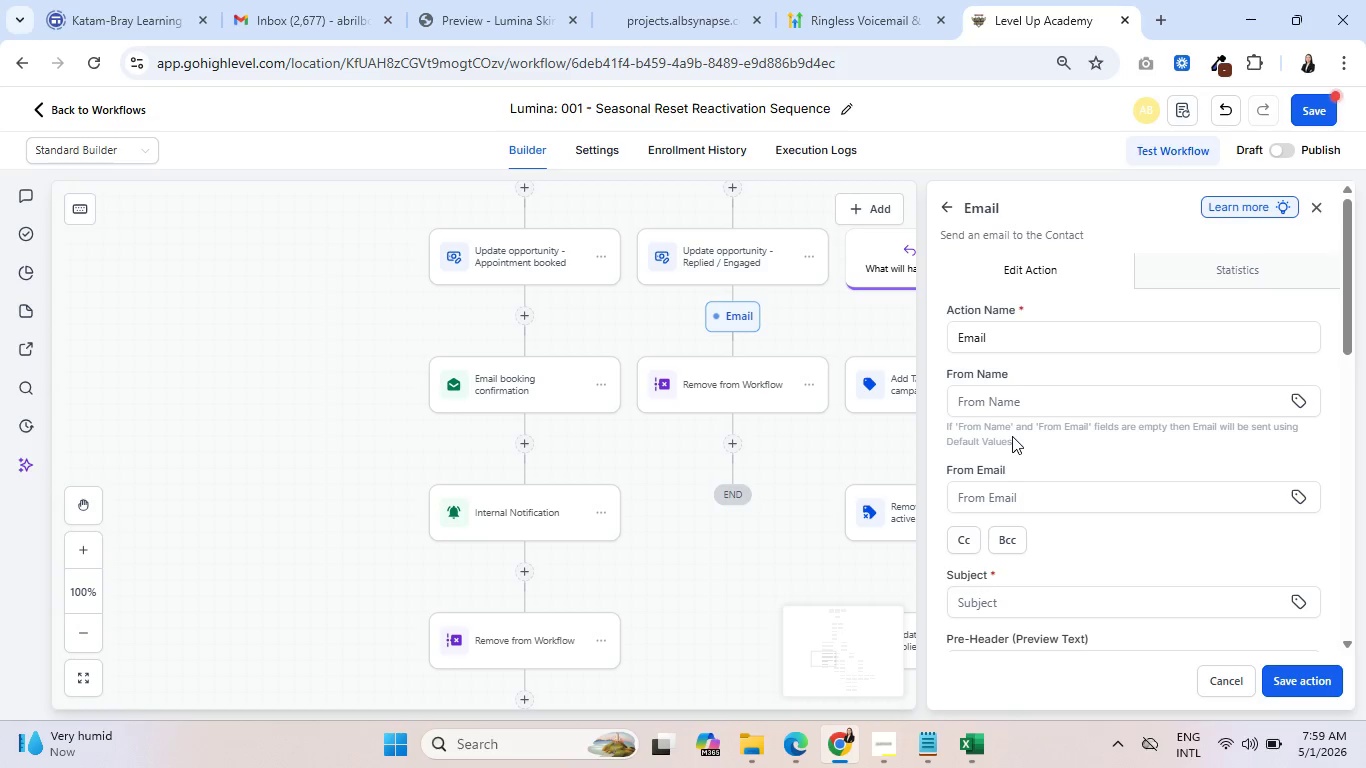 
scroll: coordinate [1022, 434], scroll_direction: down, amount: 1.0
 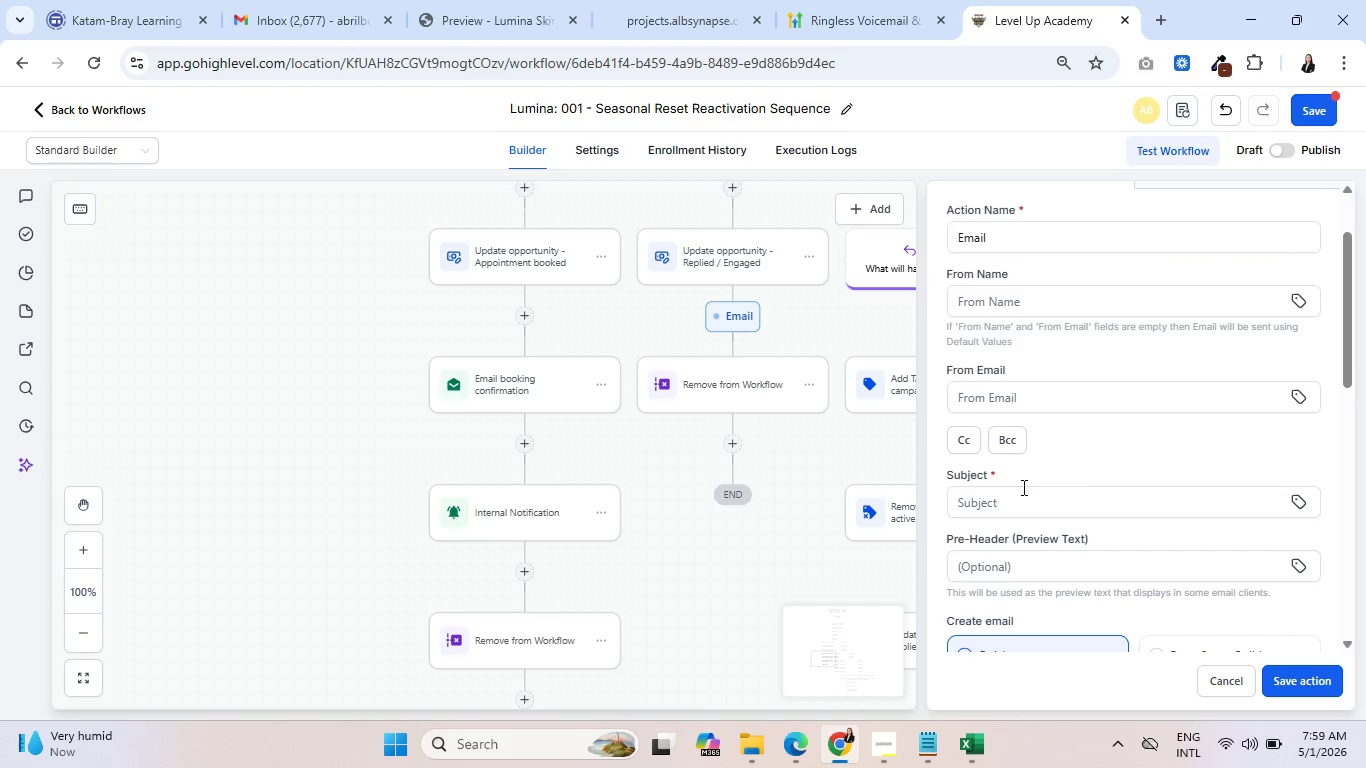 
left_click([1023, 494])
 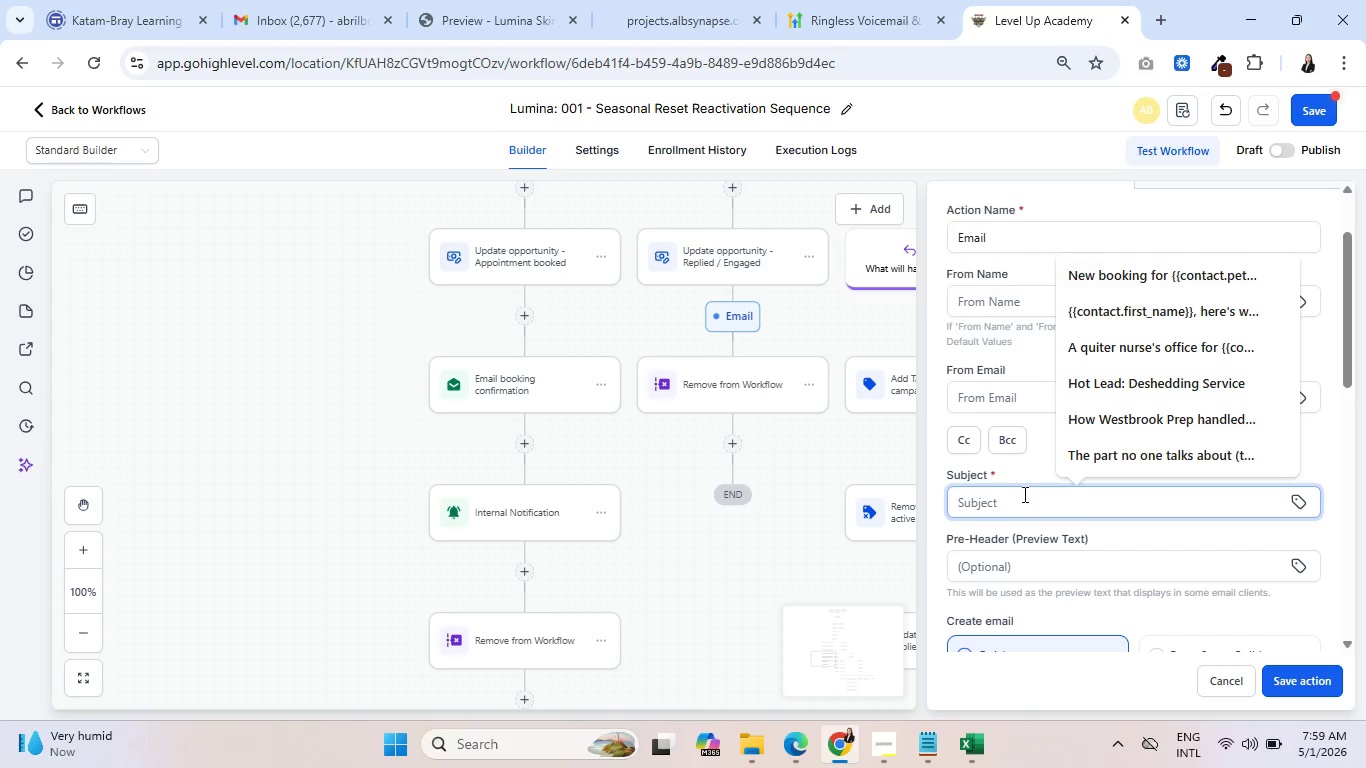 
type(Got it, )
 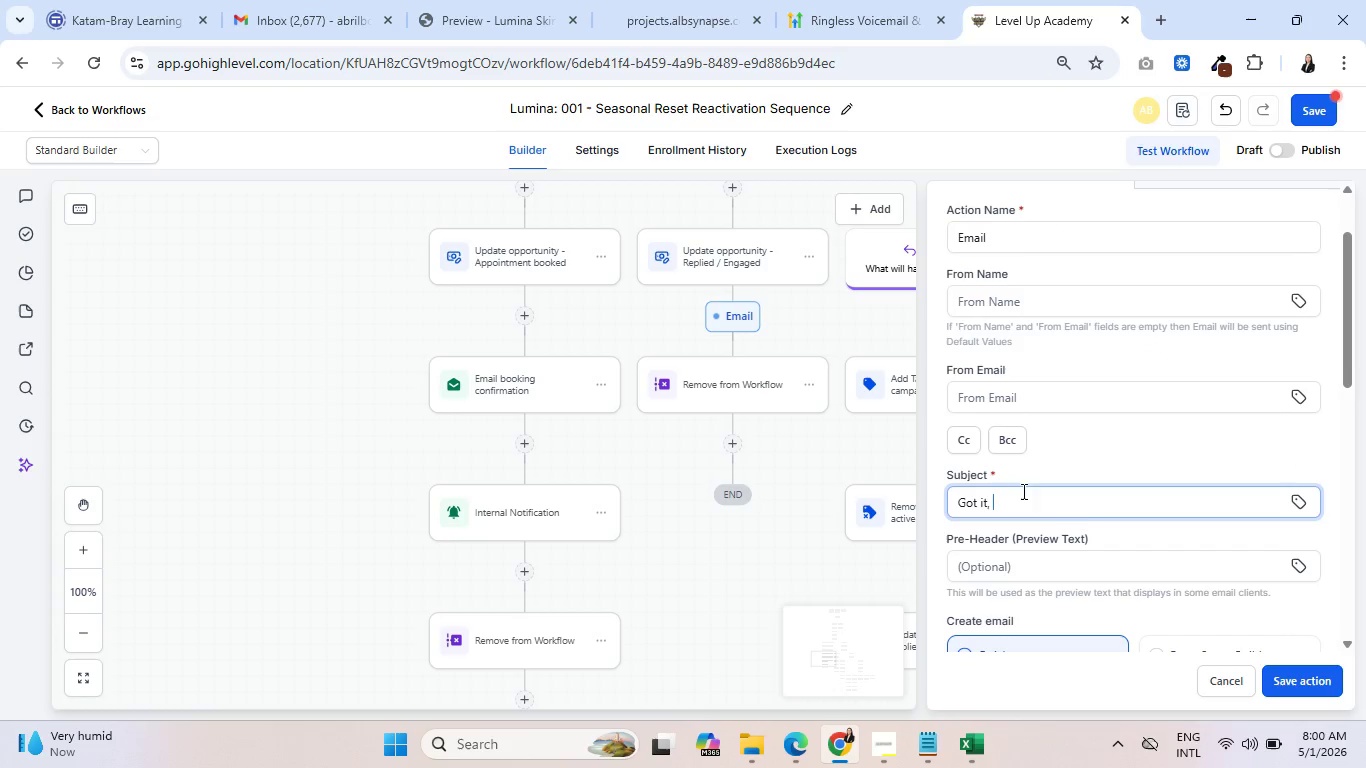 
left_click([1298, 503])
 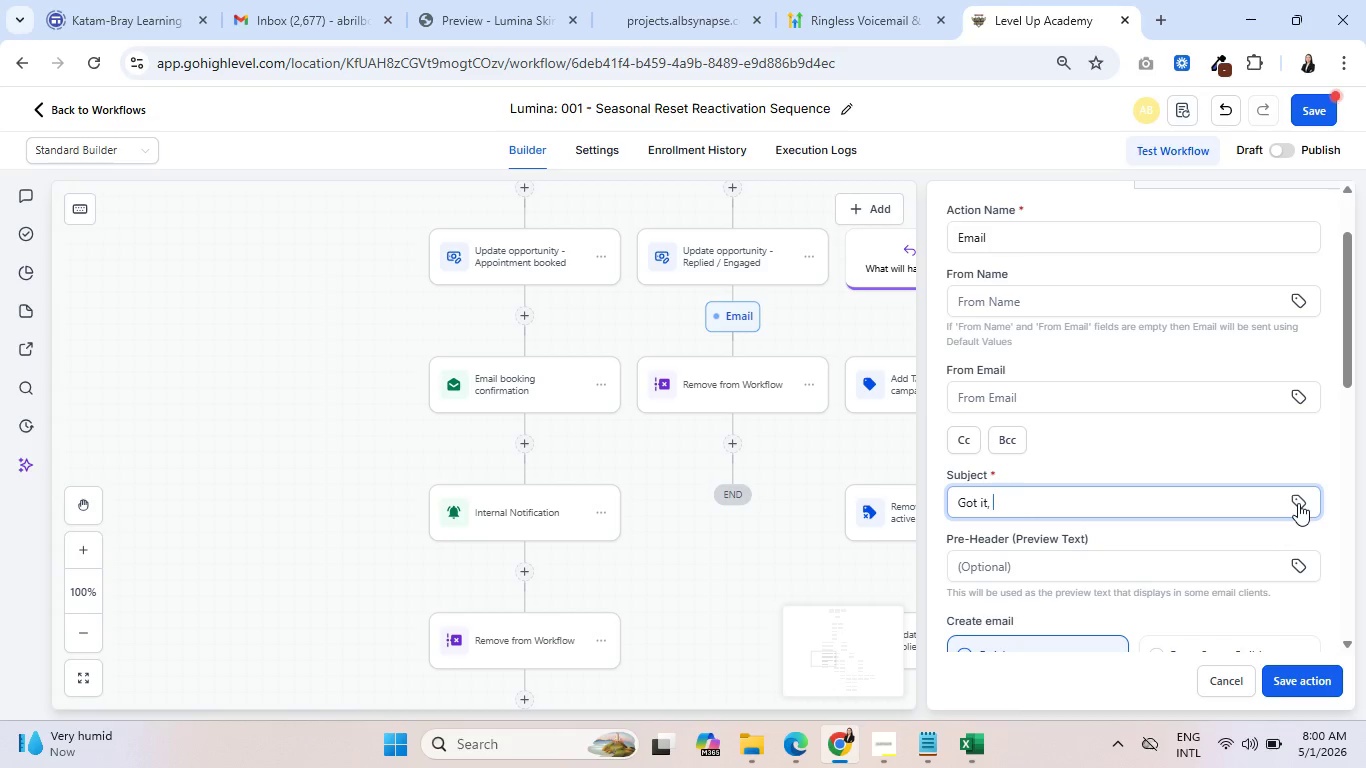 
mouse_move([1129, 386])
 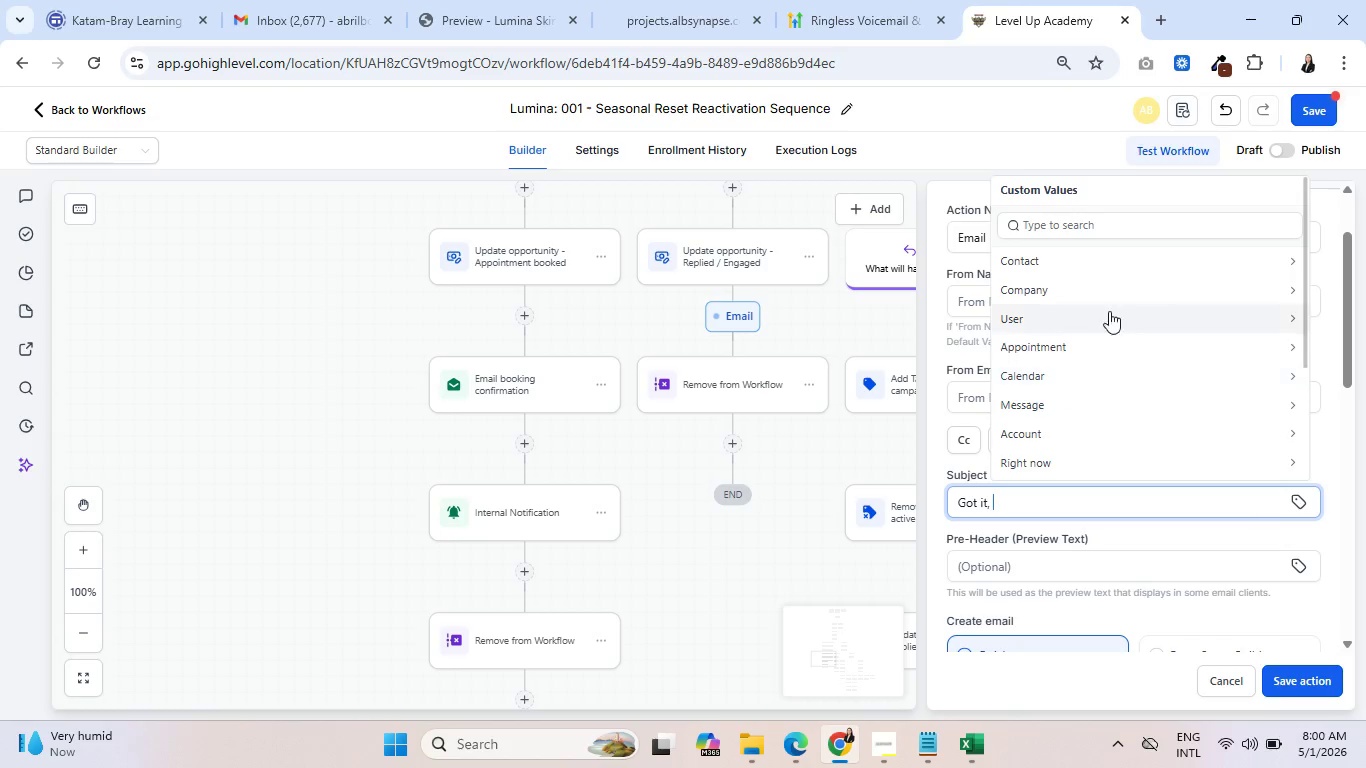 
left_click([1101, 262])
 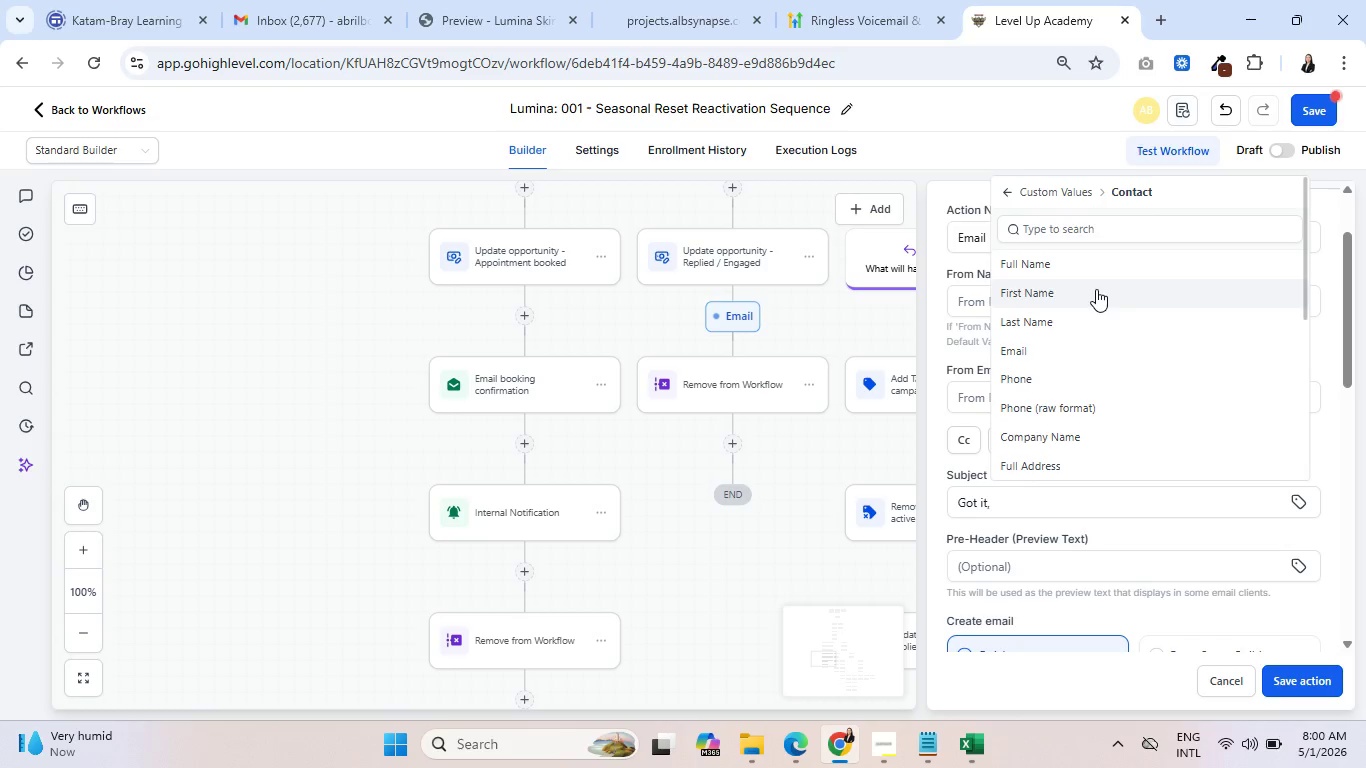 
left_click([1096, 289])
 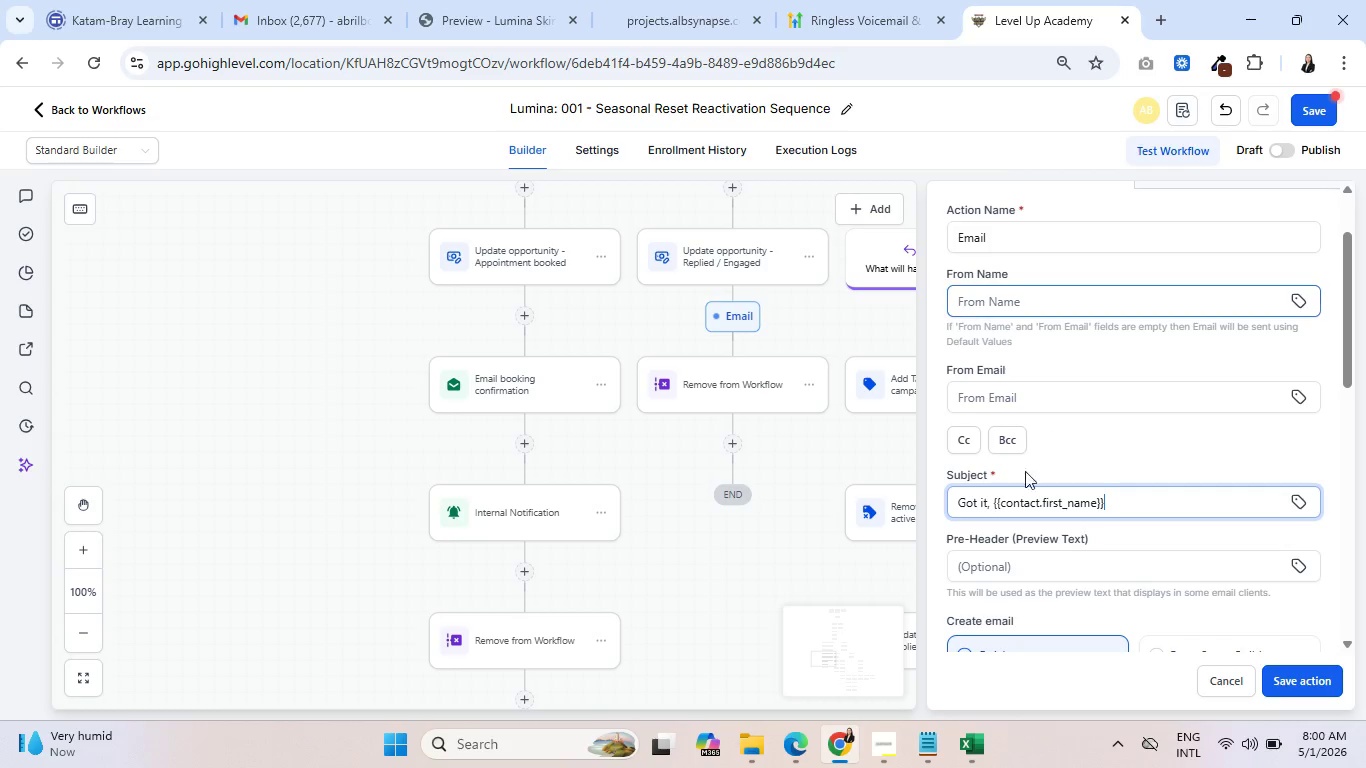 
left_click([991, 513])
 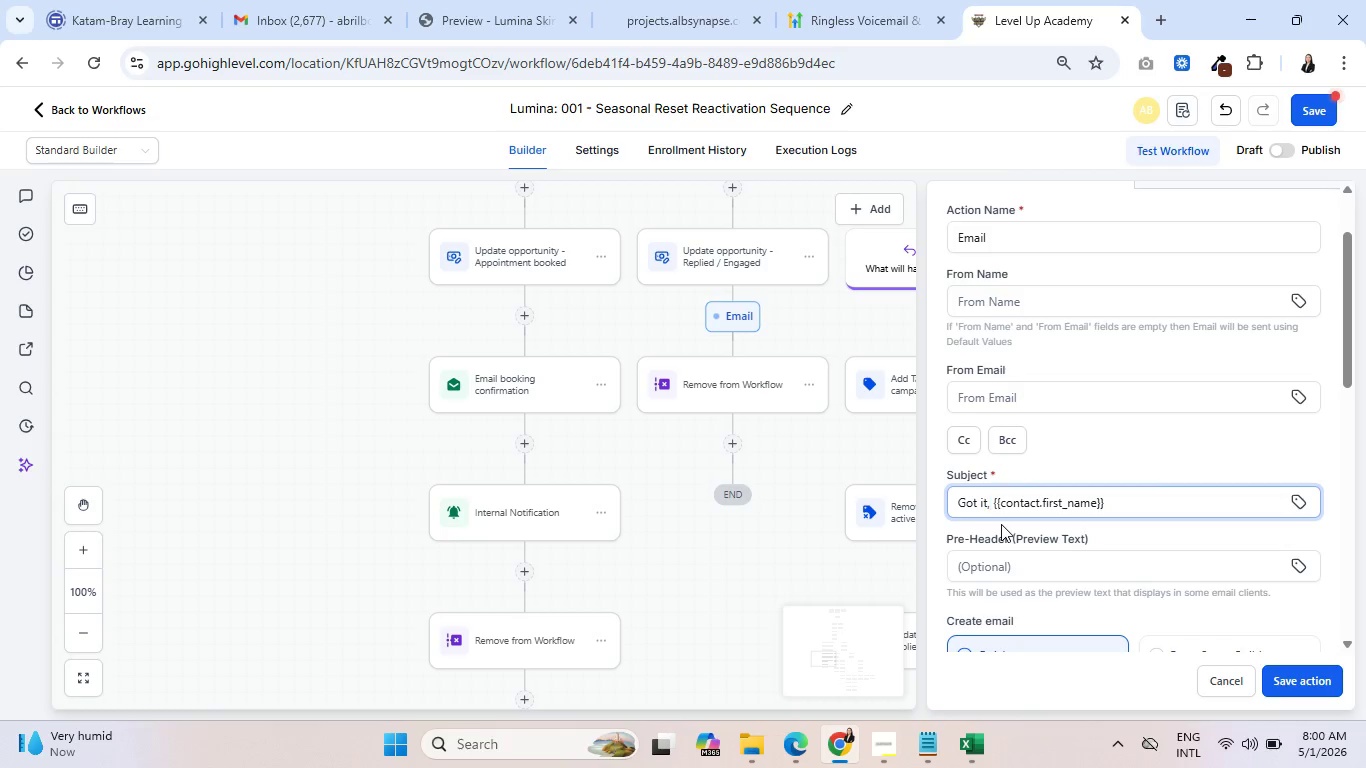 
key(Backspace)
 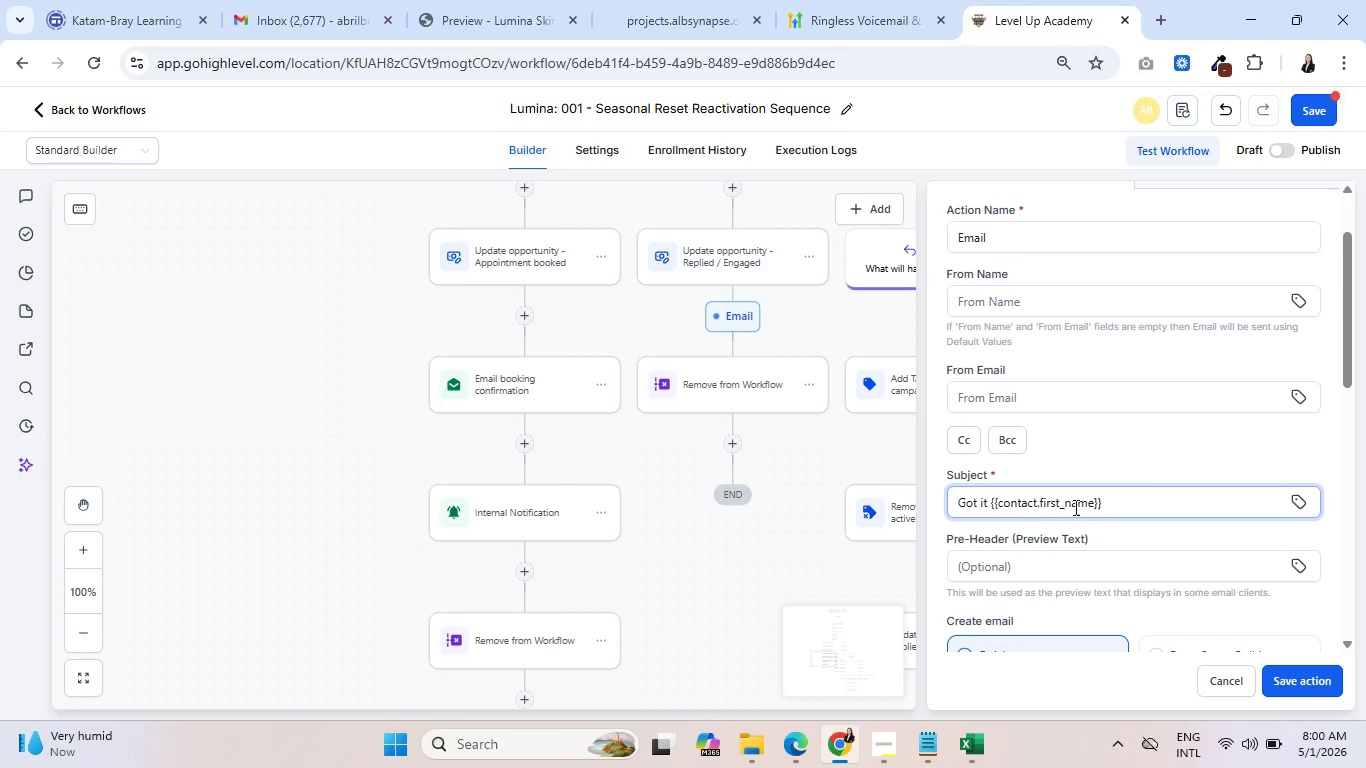 
left_click([1144, 509])
 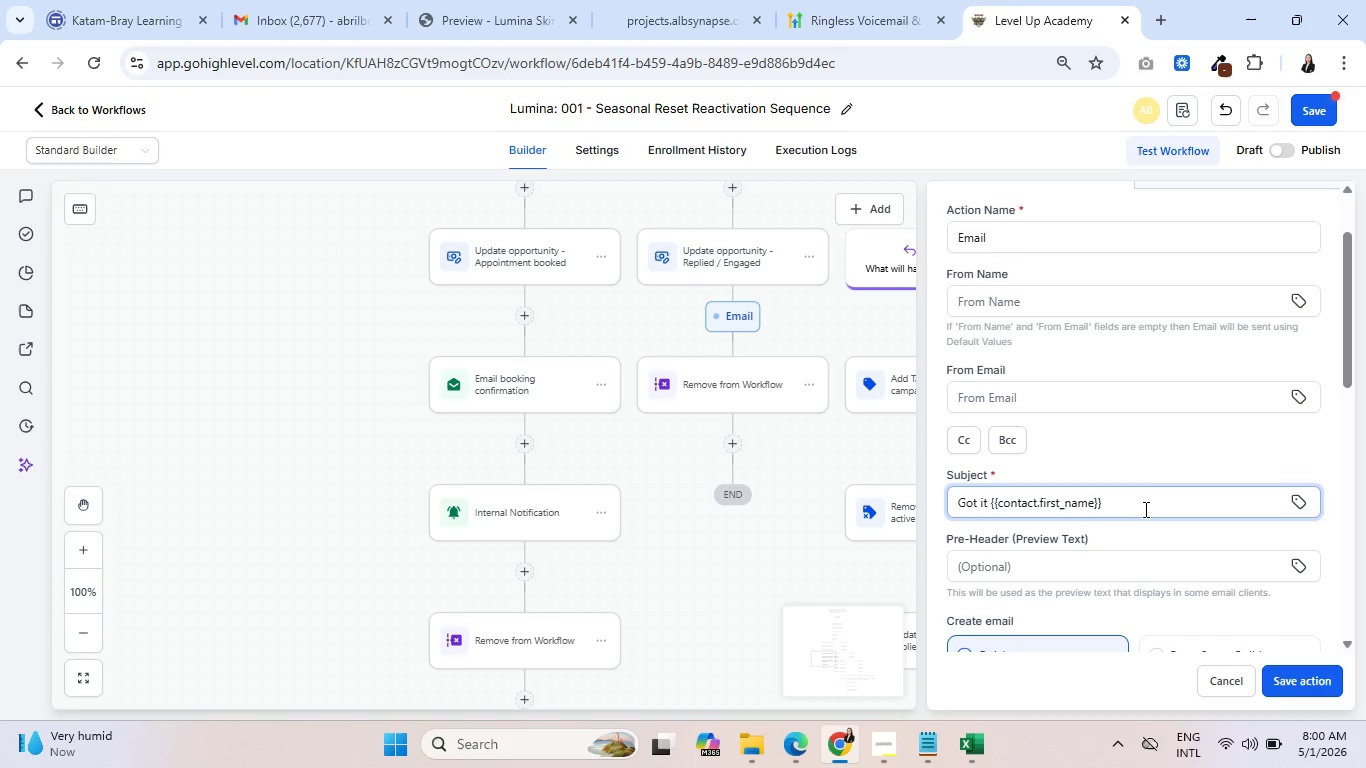 
type(, we'l )
key(Backspace)
type(l be in tu)
key(Backspace)
type(ouch)
 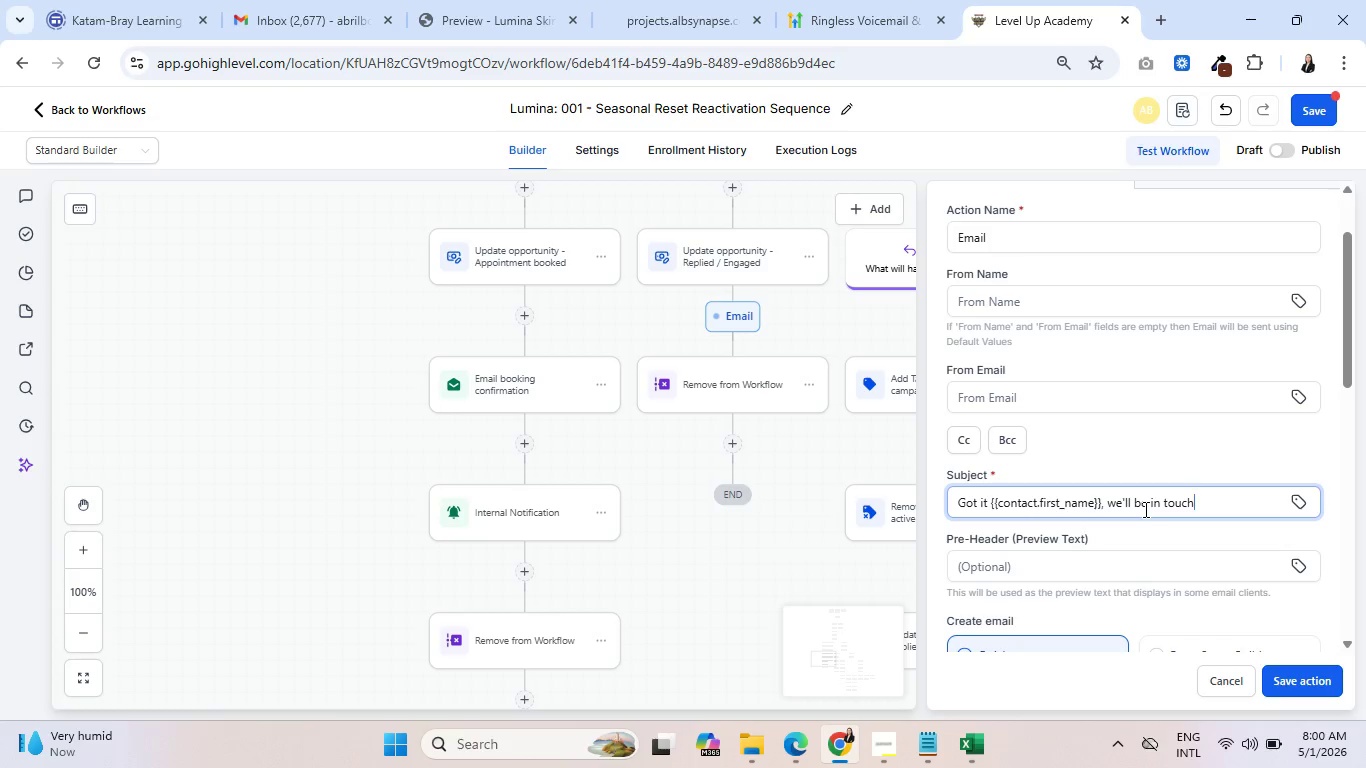 
scroll: coordinate [1065, 539], scroll_direction: down, amount: 5.0
 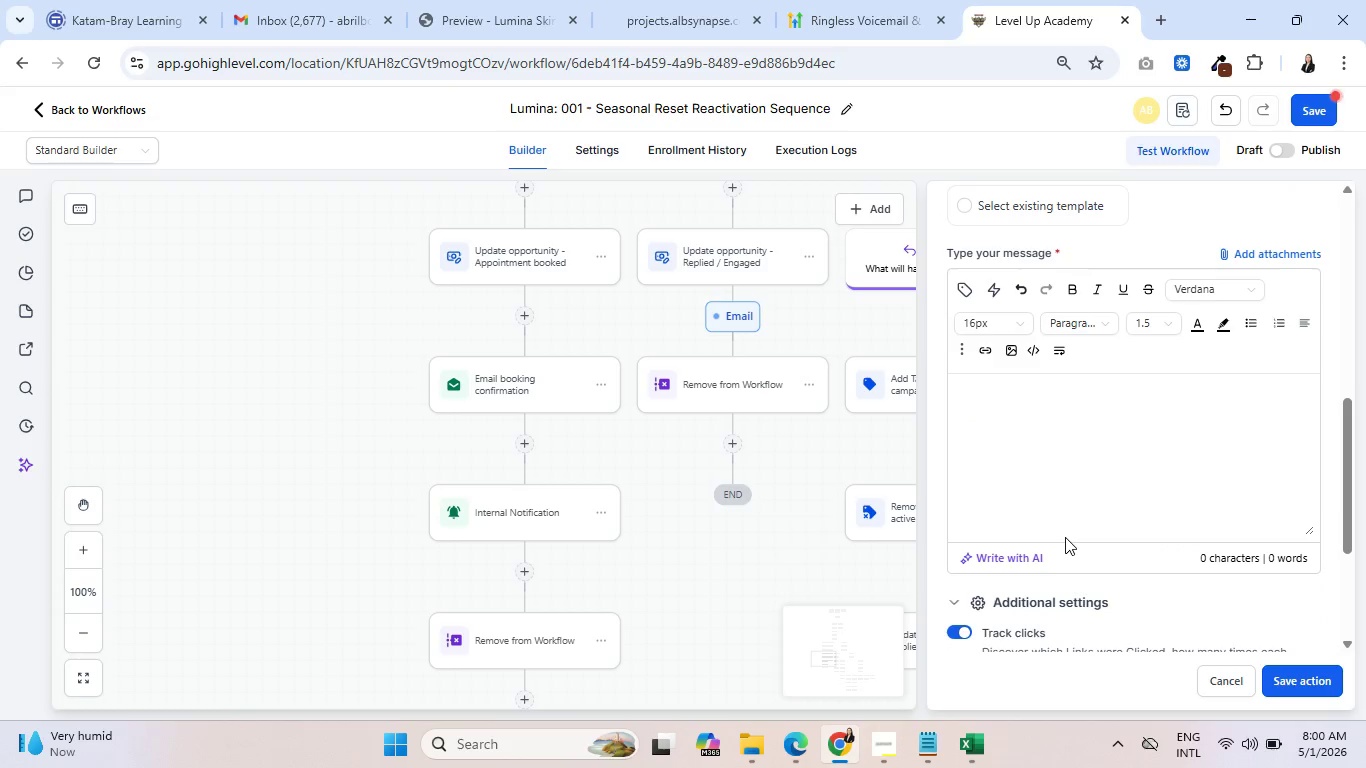 
left_click([1024, 591])
 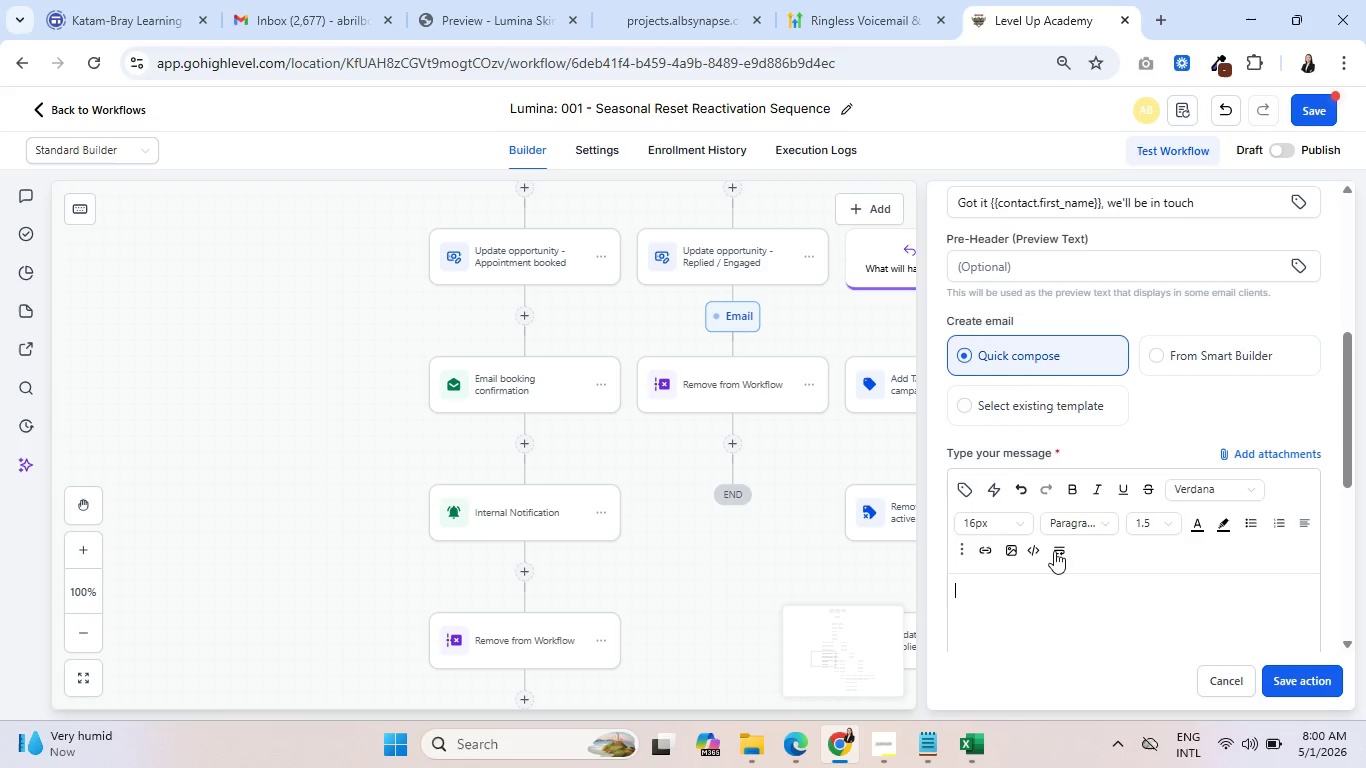 
wait(8.47)
 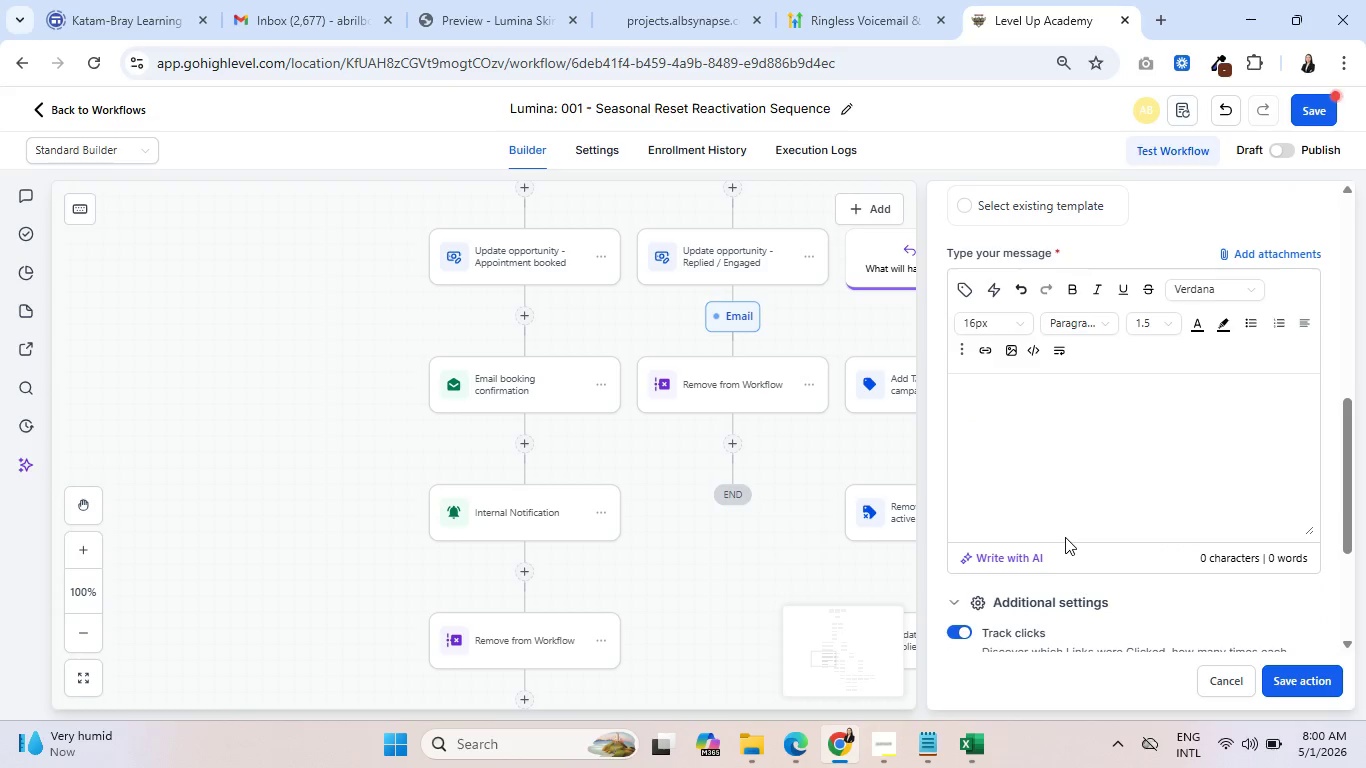 
left_click([964, 287])
 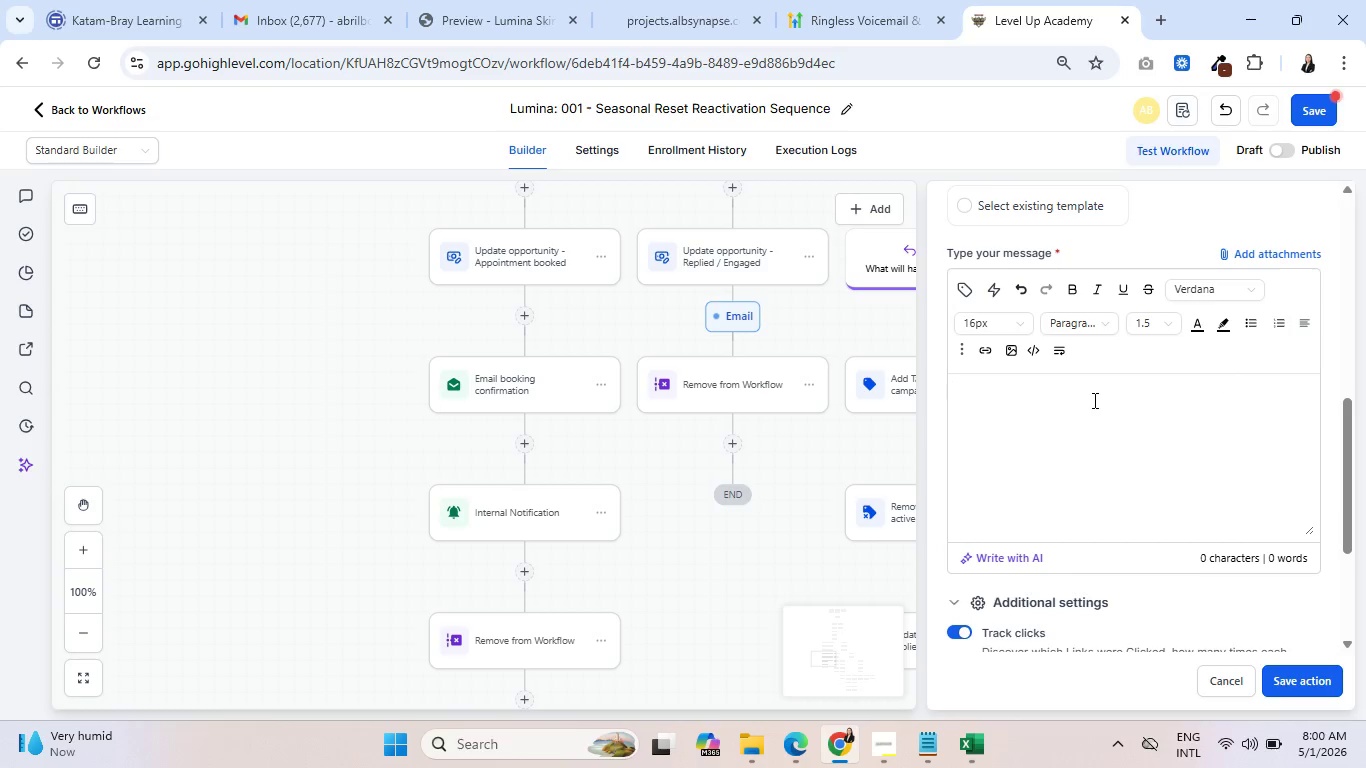 
type(Hi)
 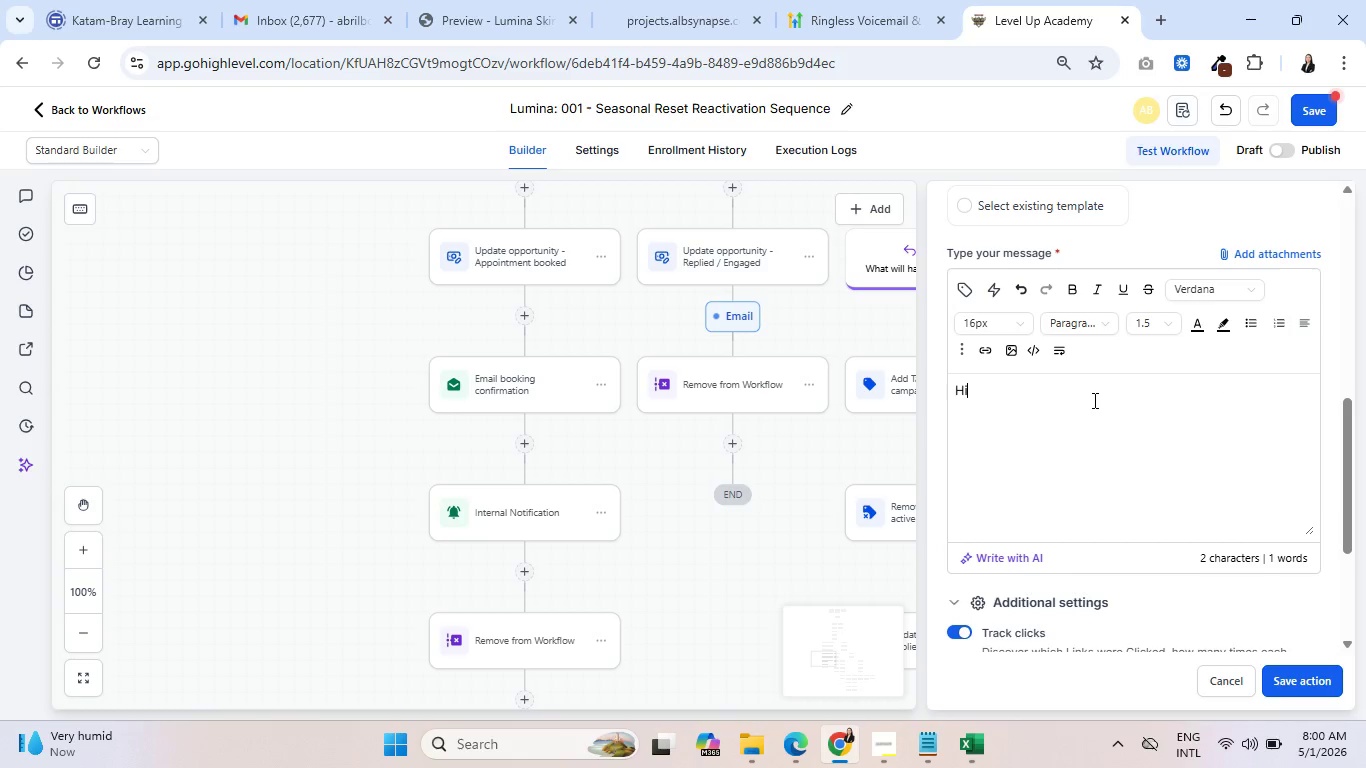 
key(Space)
 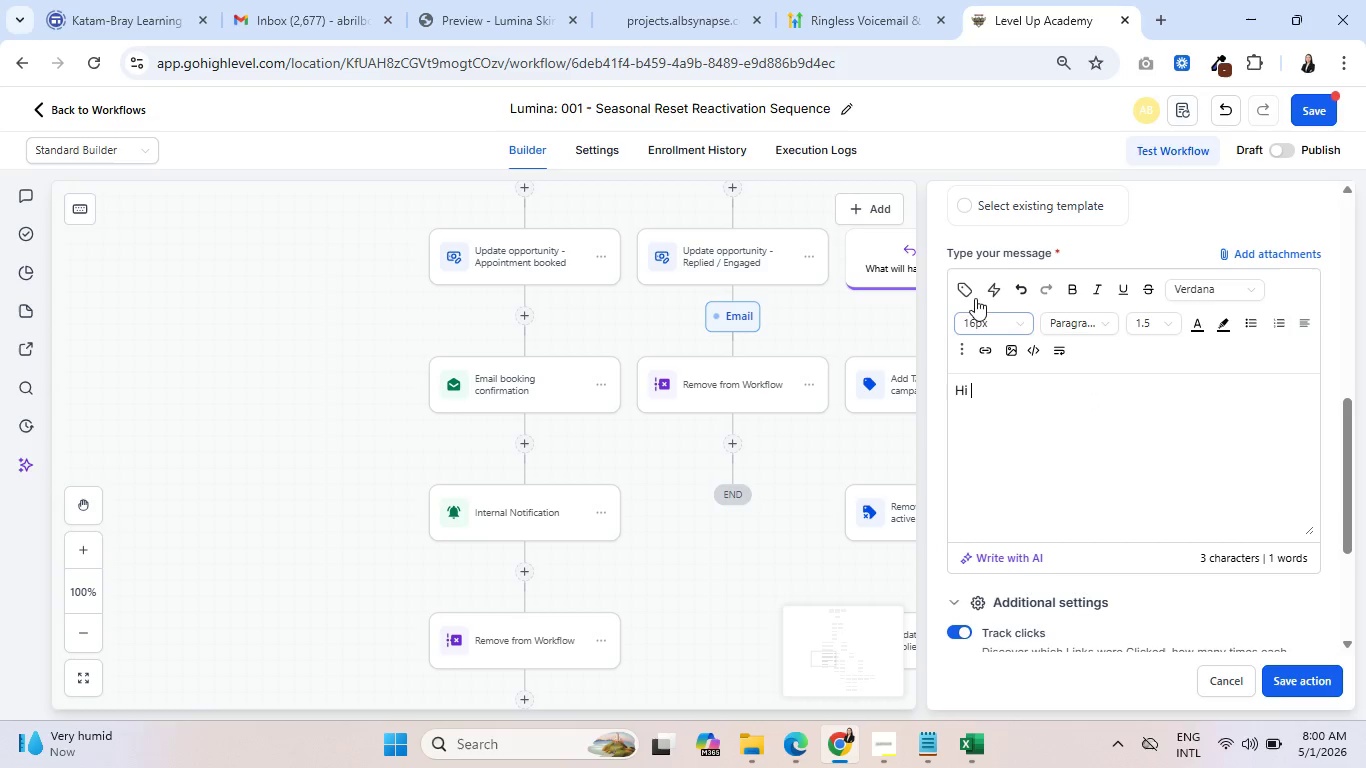 
left_click([962, 285])
 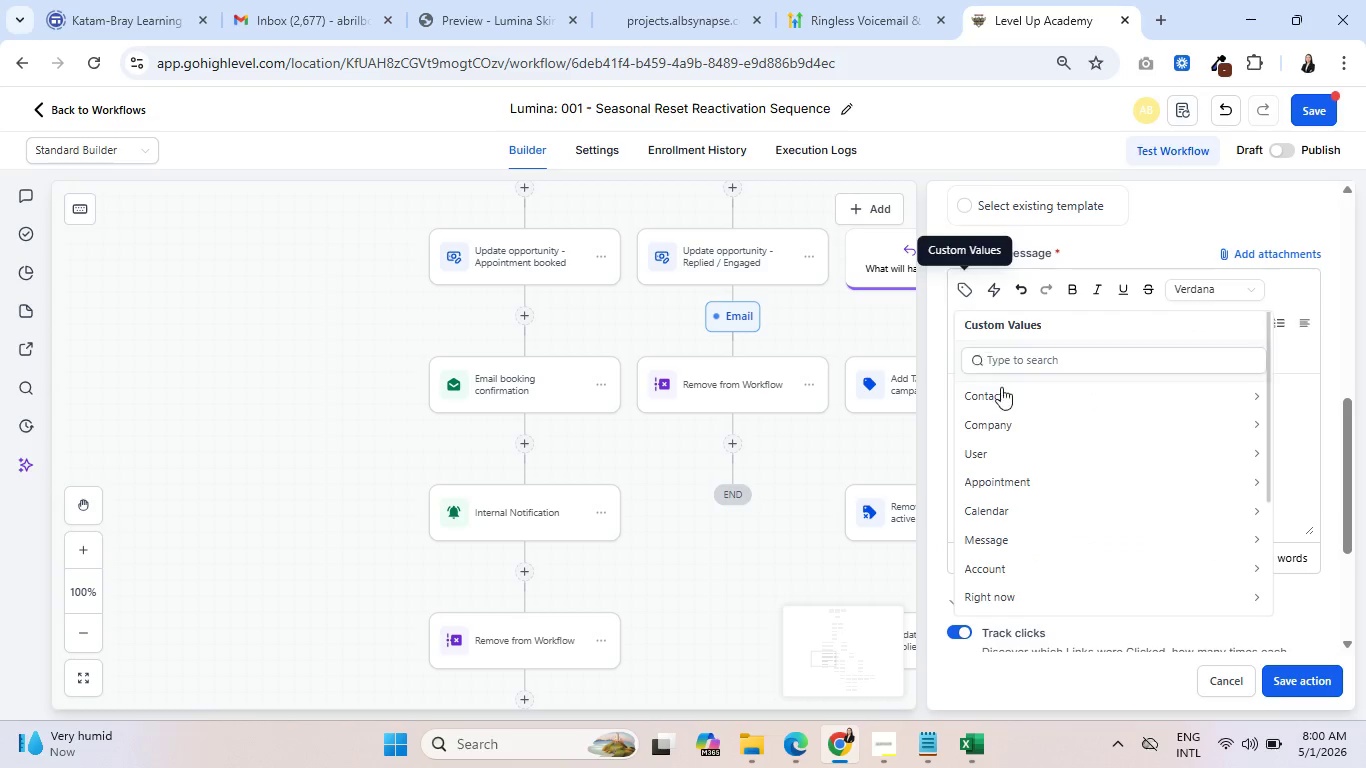 
left_click([1007, 395])
 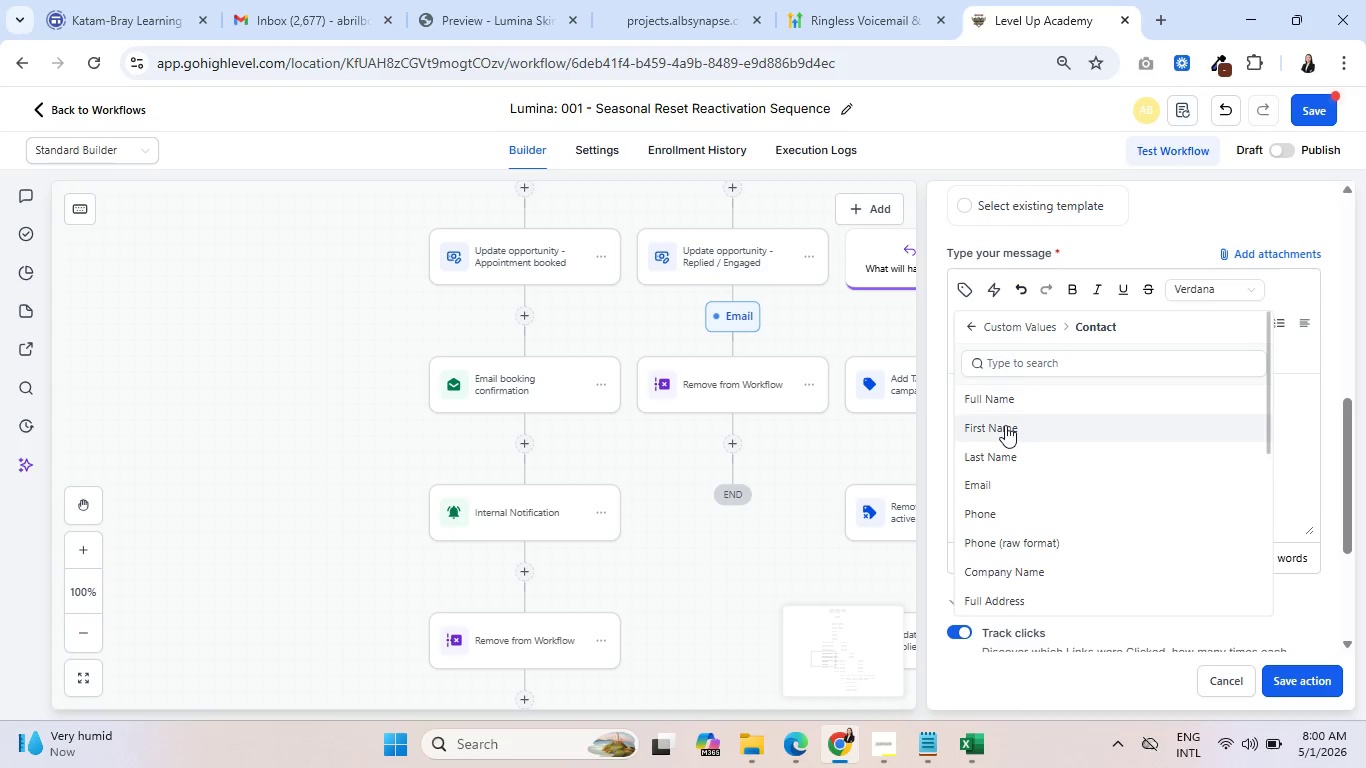 
left_click([1005, 425])
 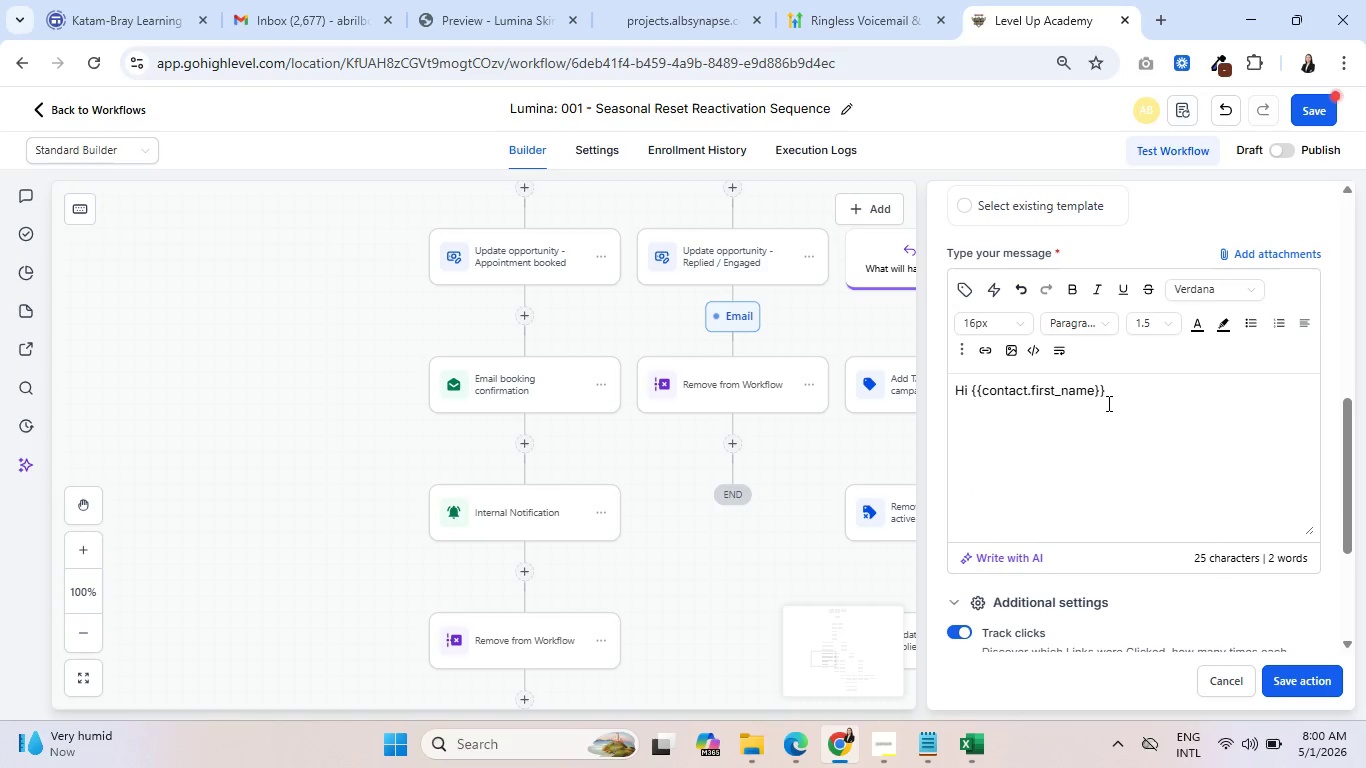 
key(Comma)
 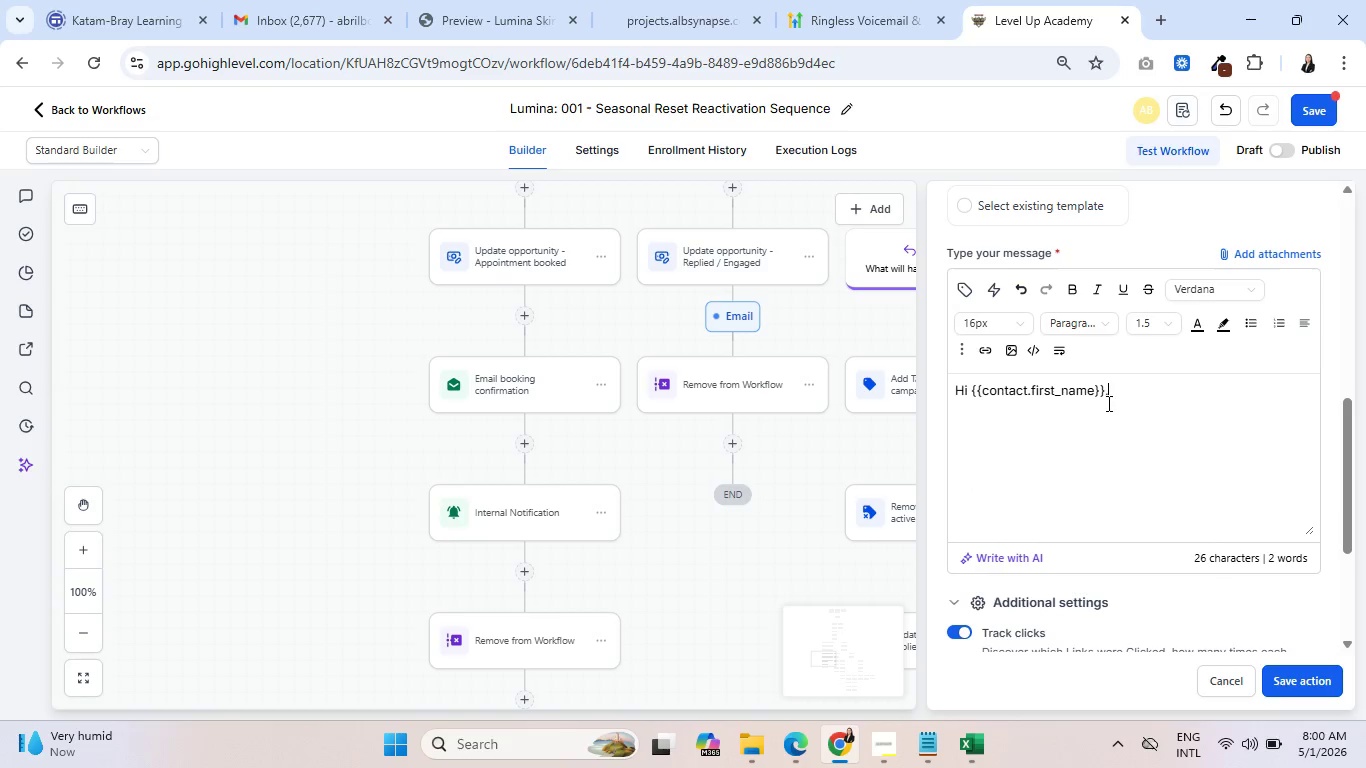 
key(Enter)
 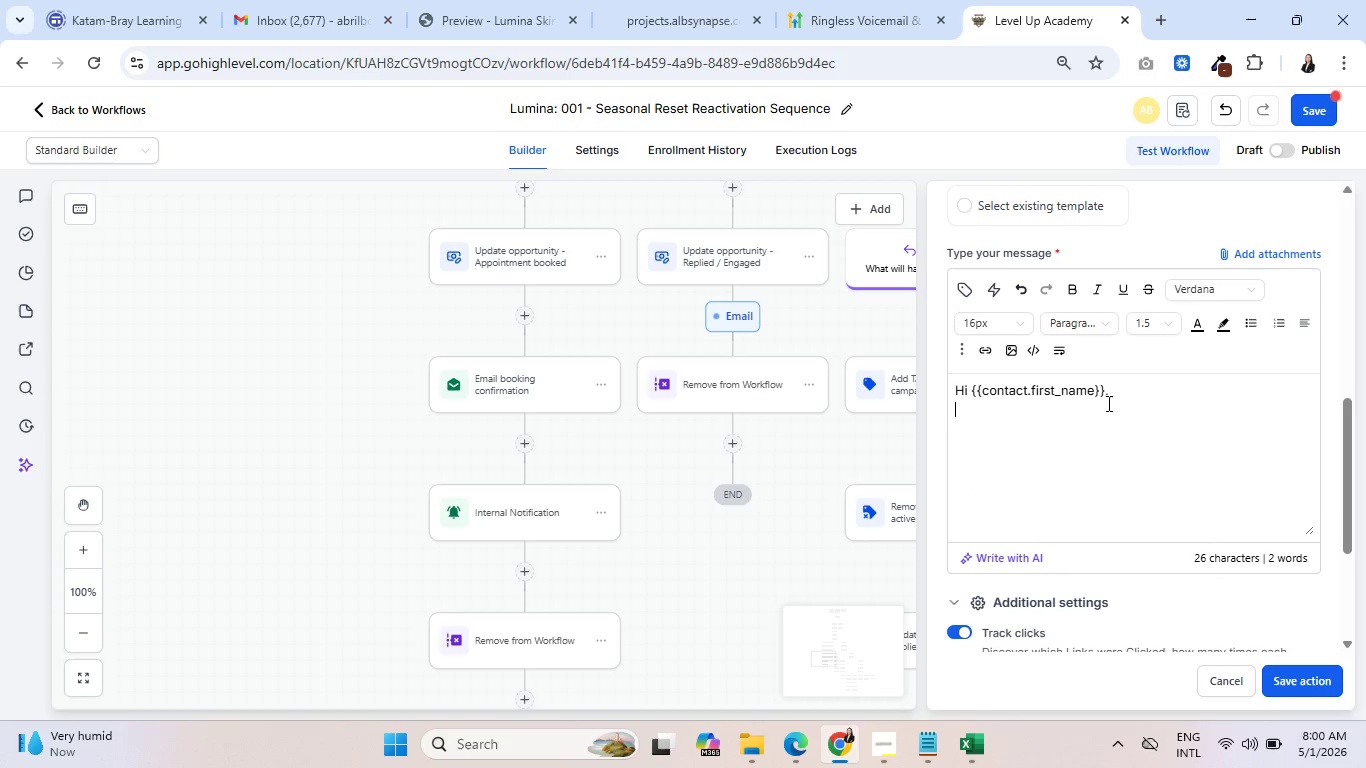 
key(Enter)
 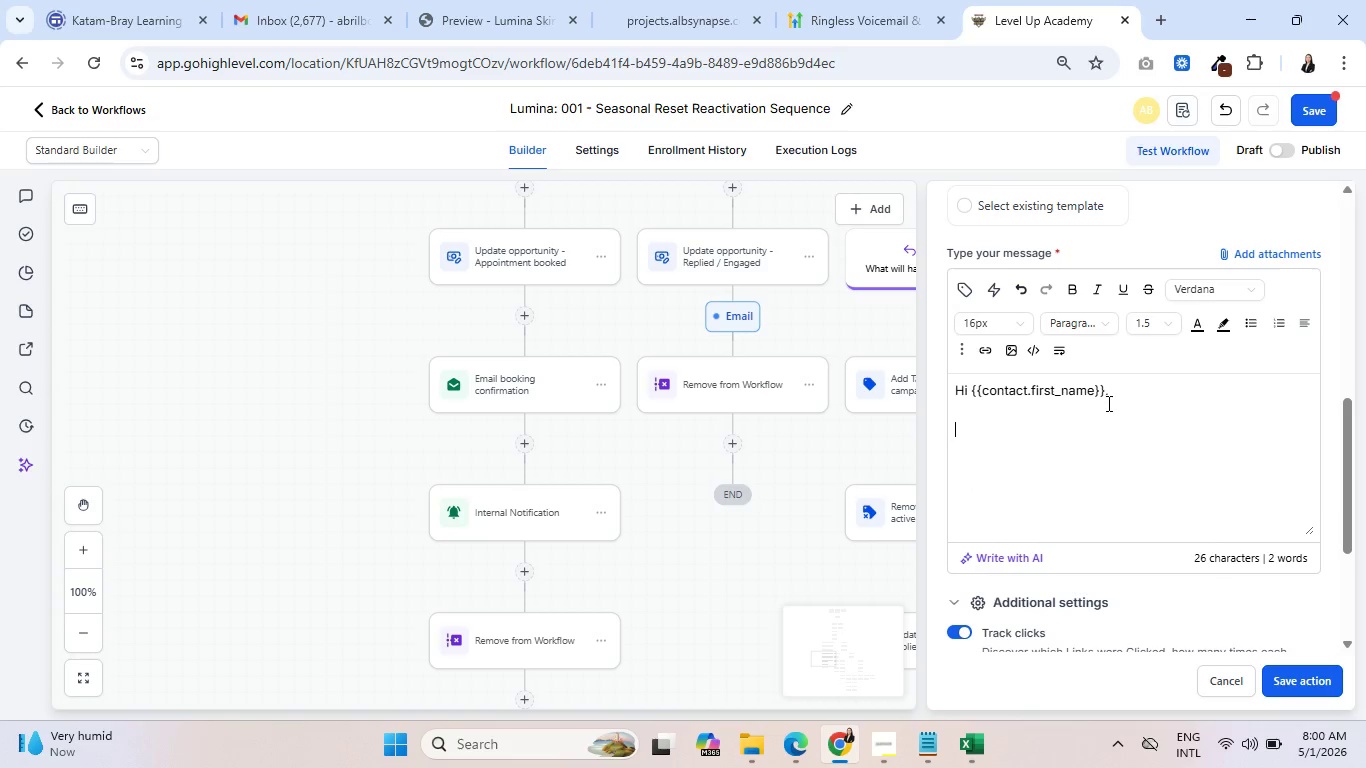 
type(Thanks for reaching out! A rea)
 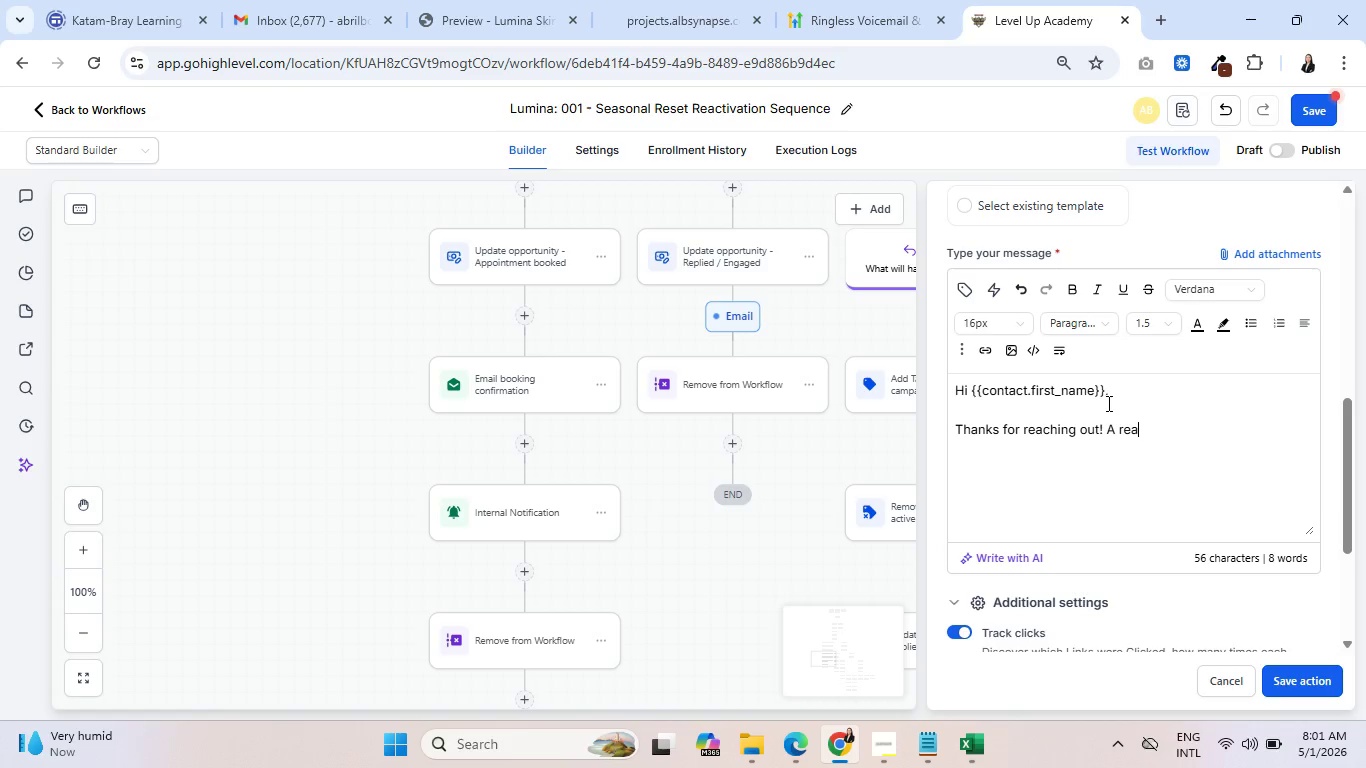 
wait(24.11)
 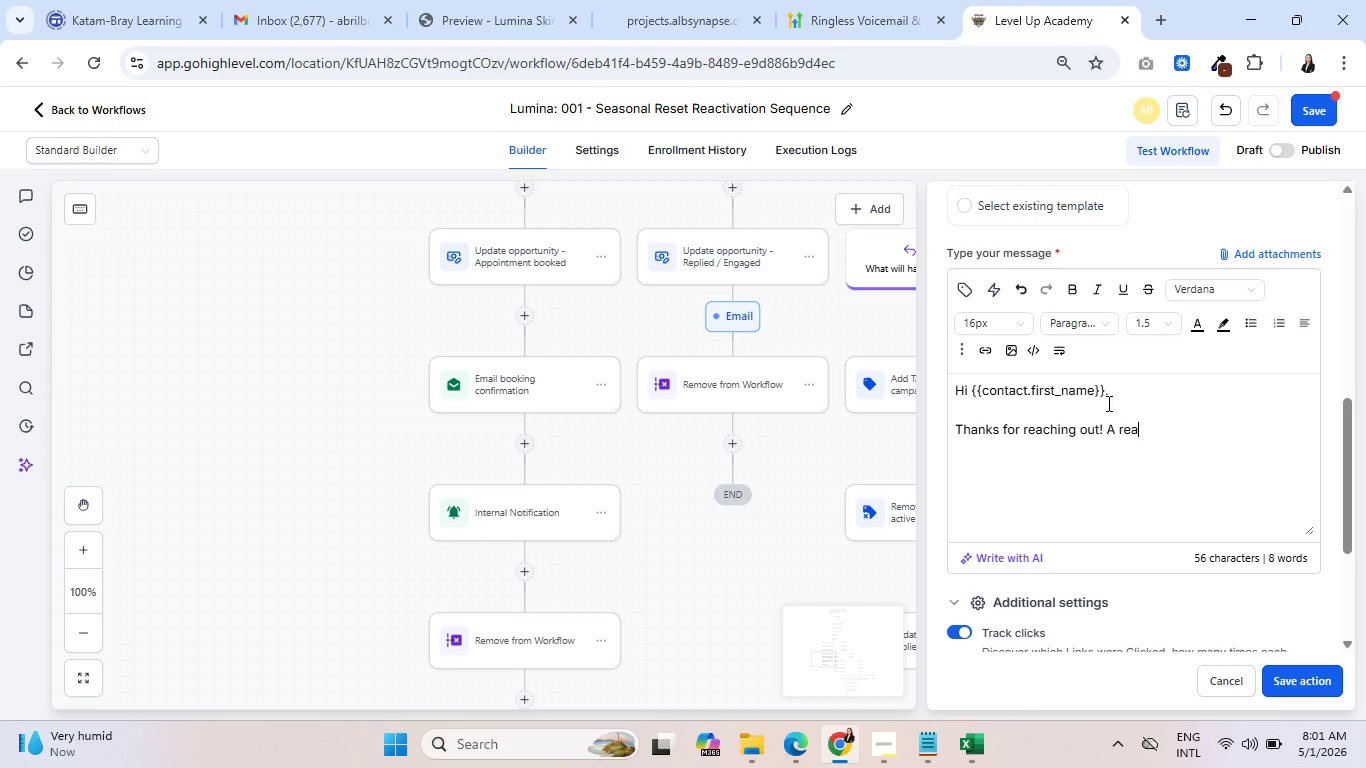 
key(Backspace)
key(Backspace)
key(Backspace)
key(Backspace)
key(Backspace)
type(One of our )
 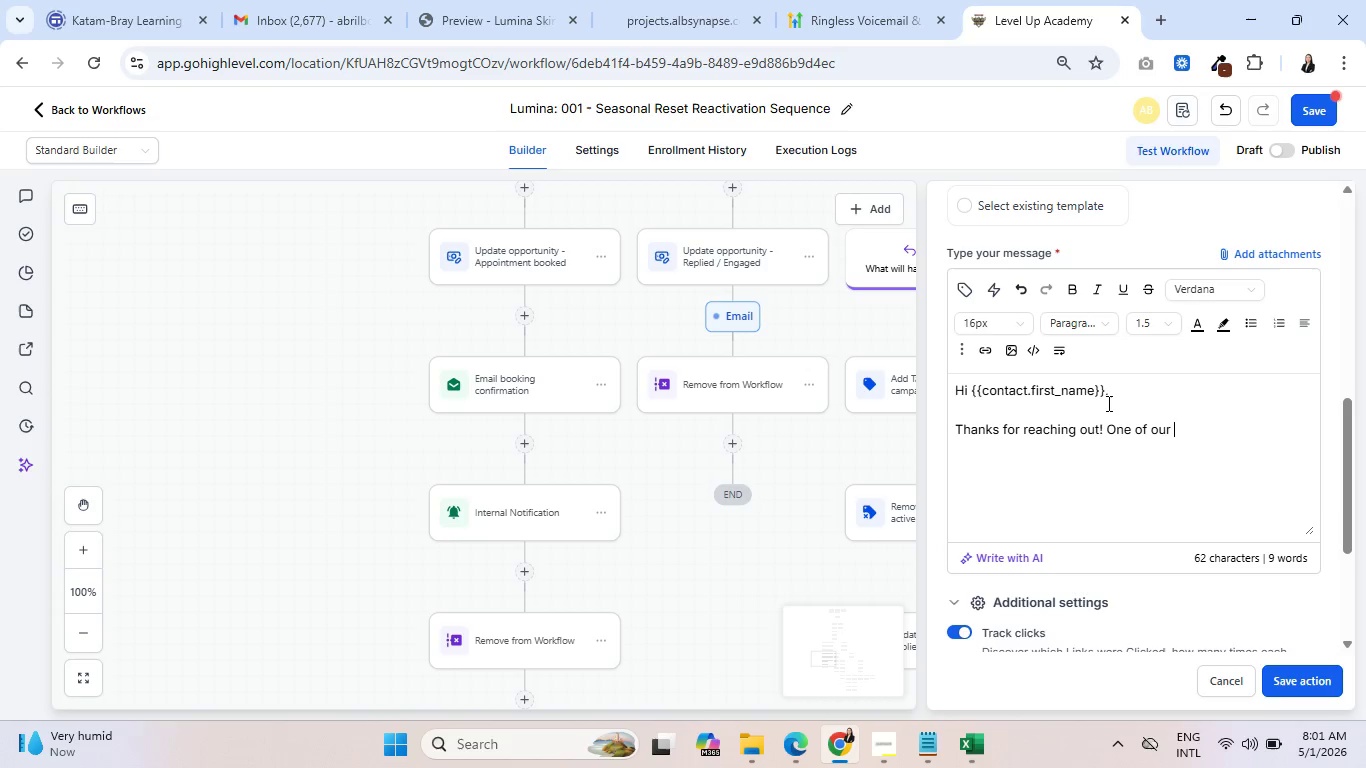 
left_click([1152, 19])
 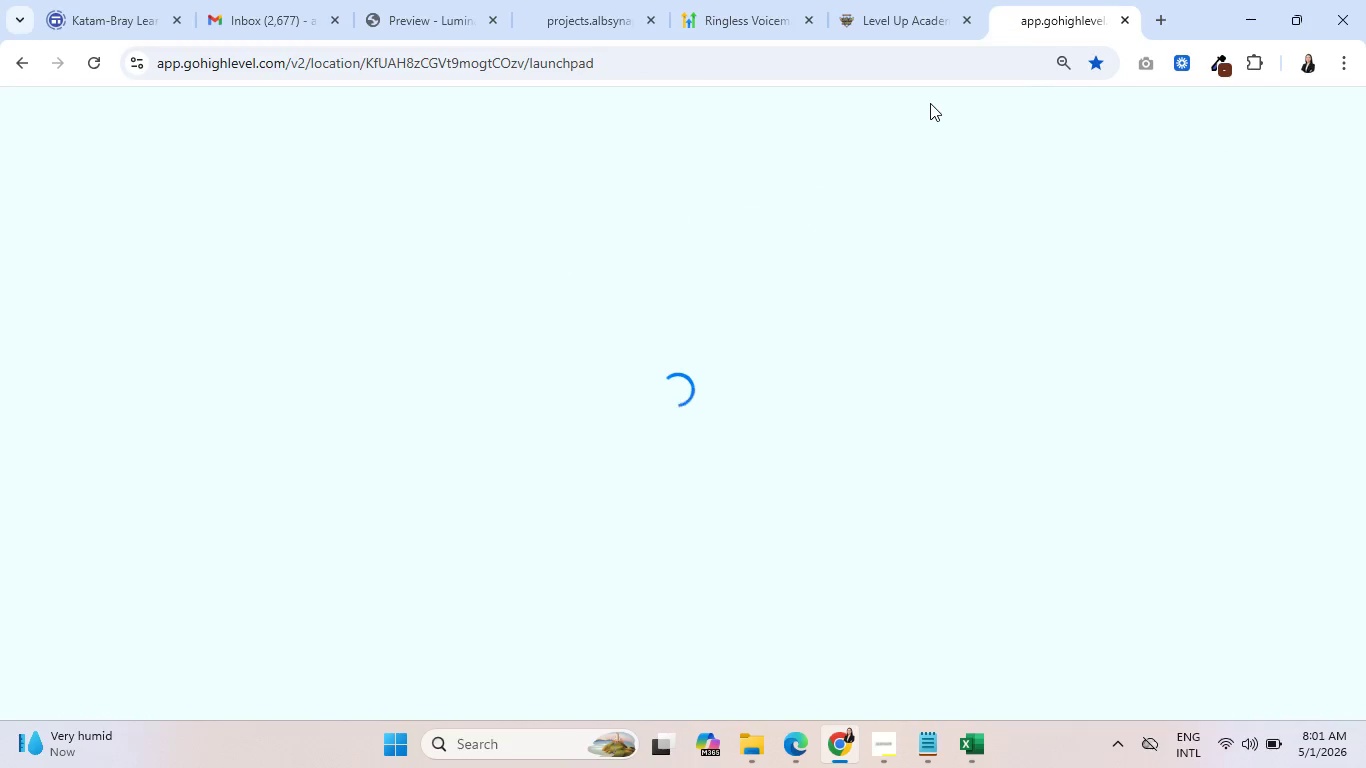 
wait(8.41)
 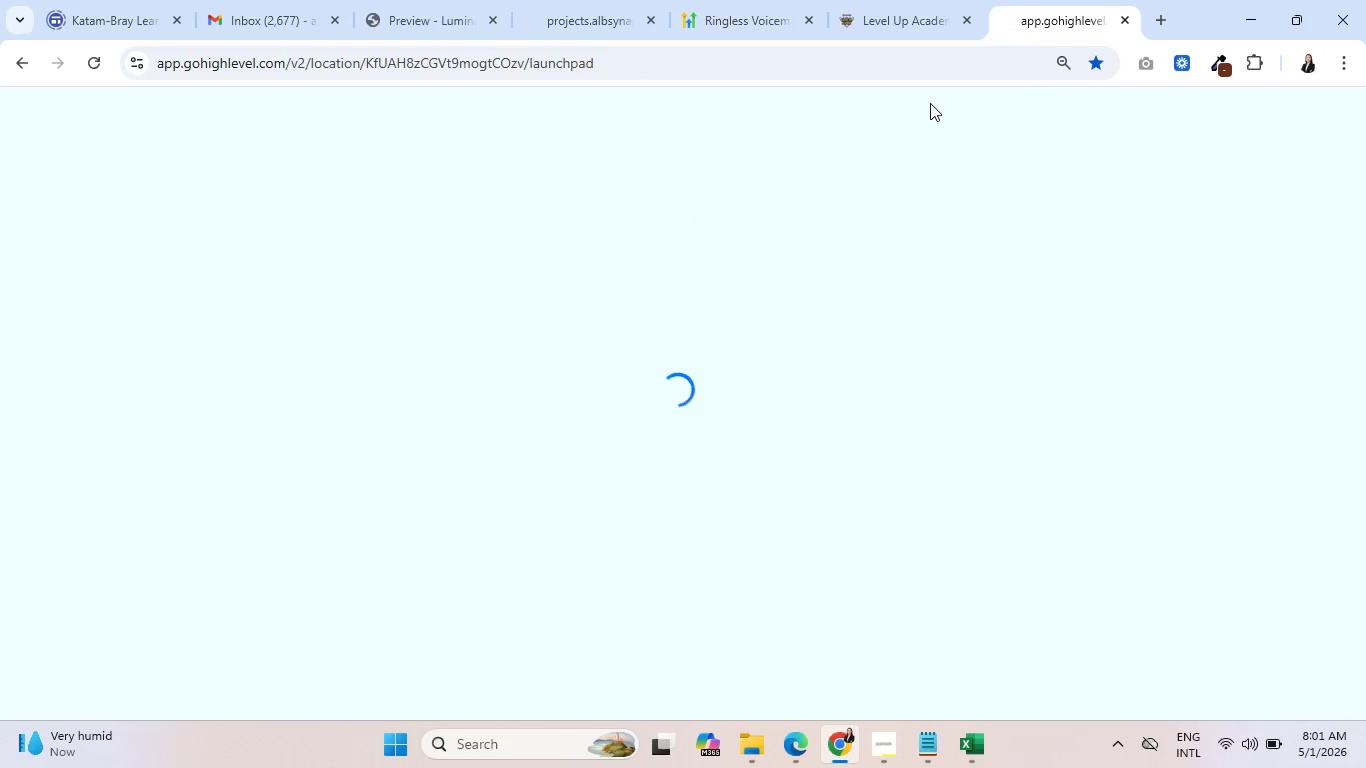 
left_click([893, 745])